 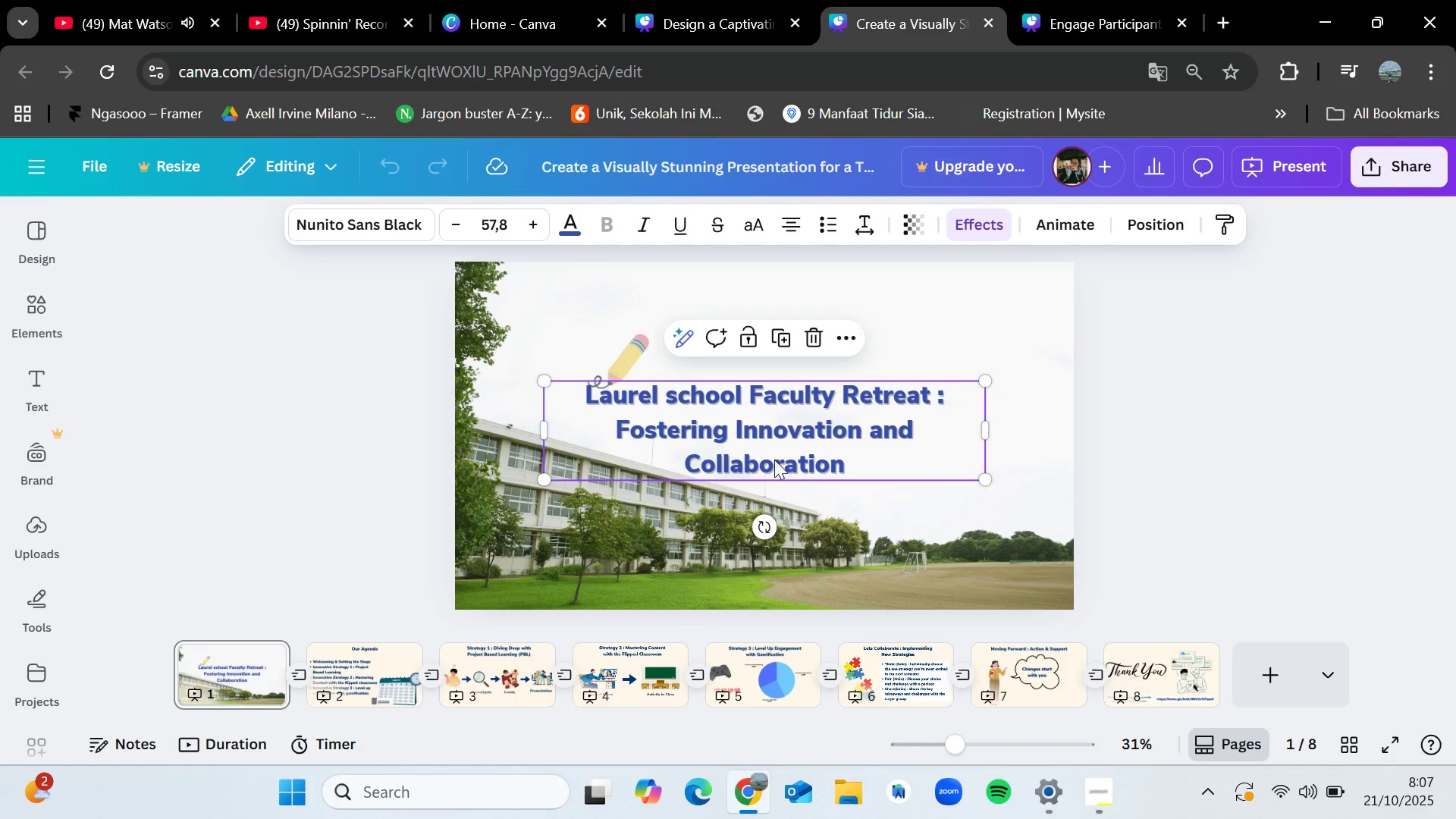 
left_click([393, 645])
 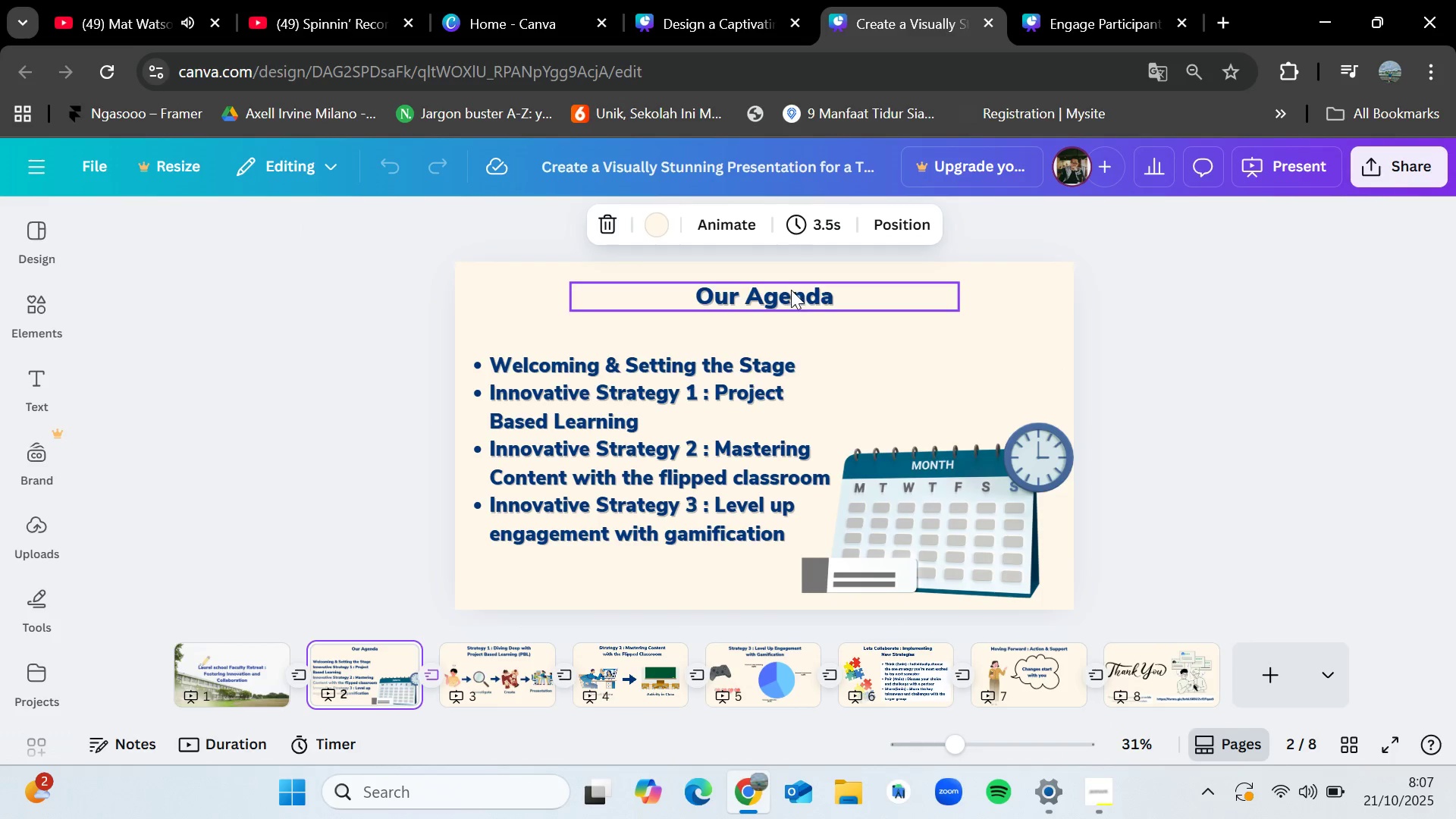 
left_click([789, 296])
 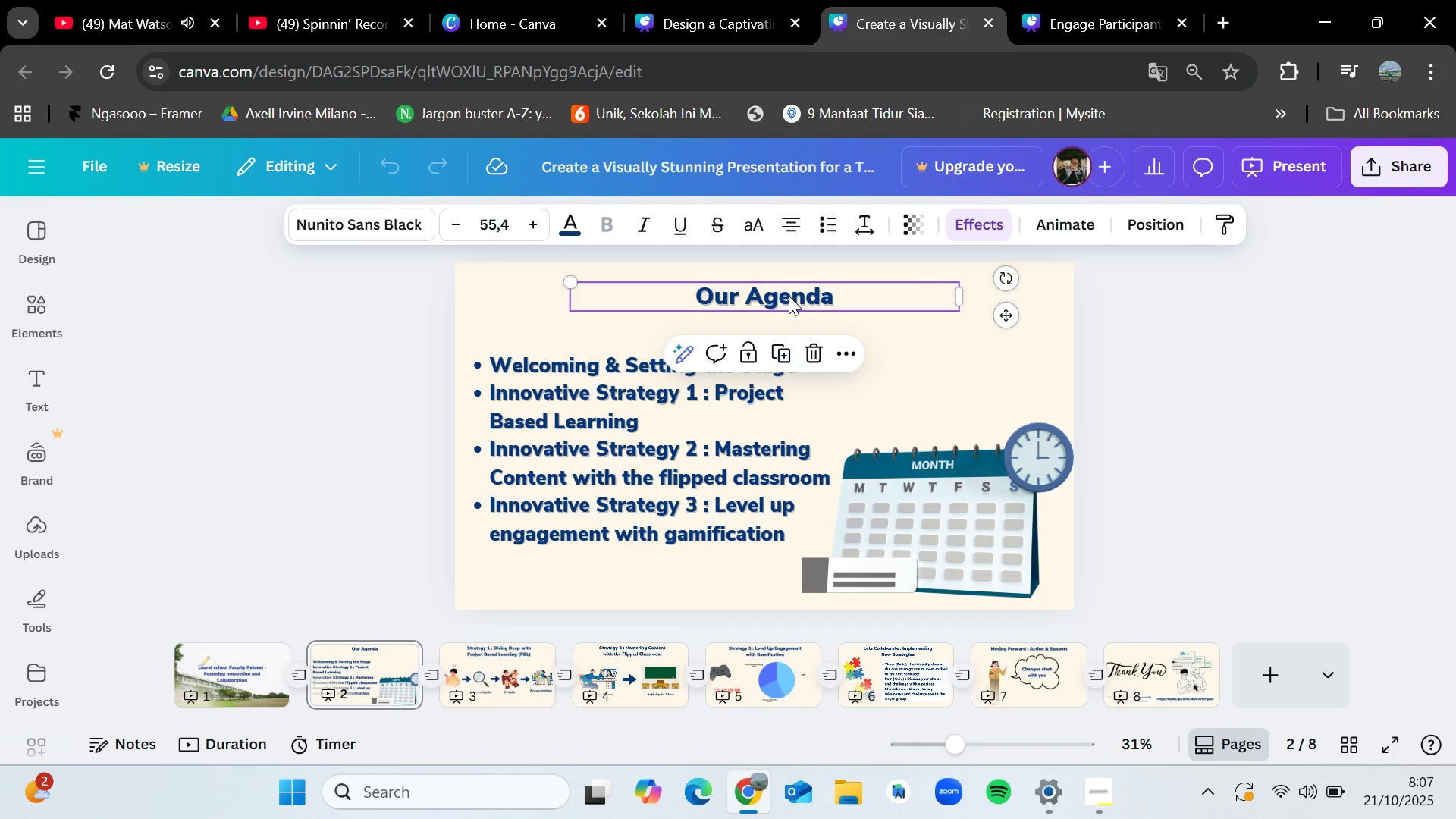 
key(Control+C)
 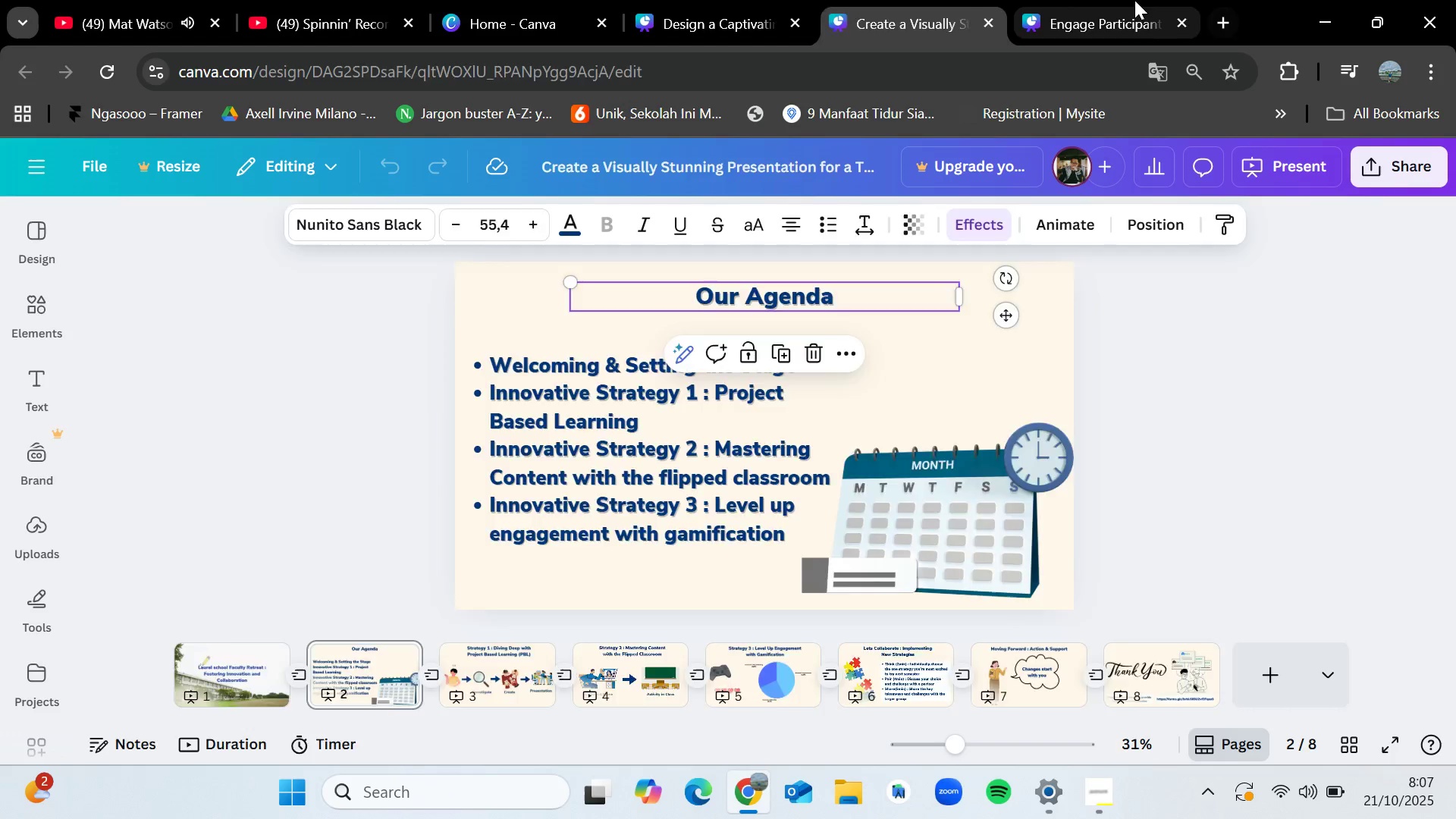 
left_click([1134, 0])
 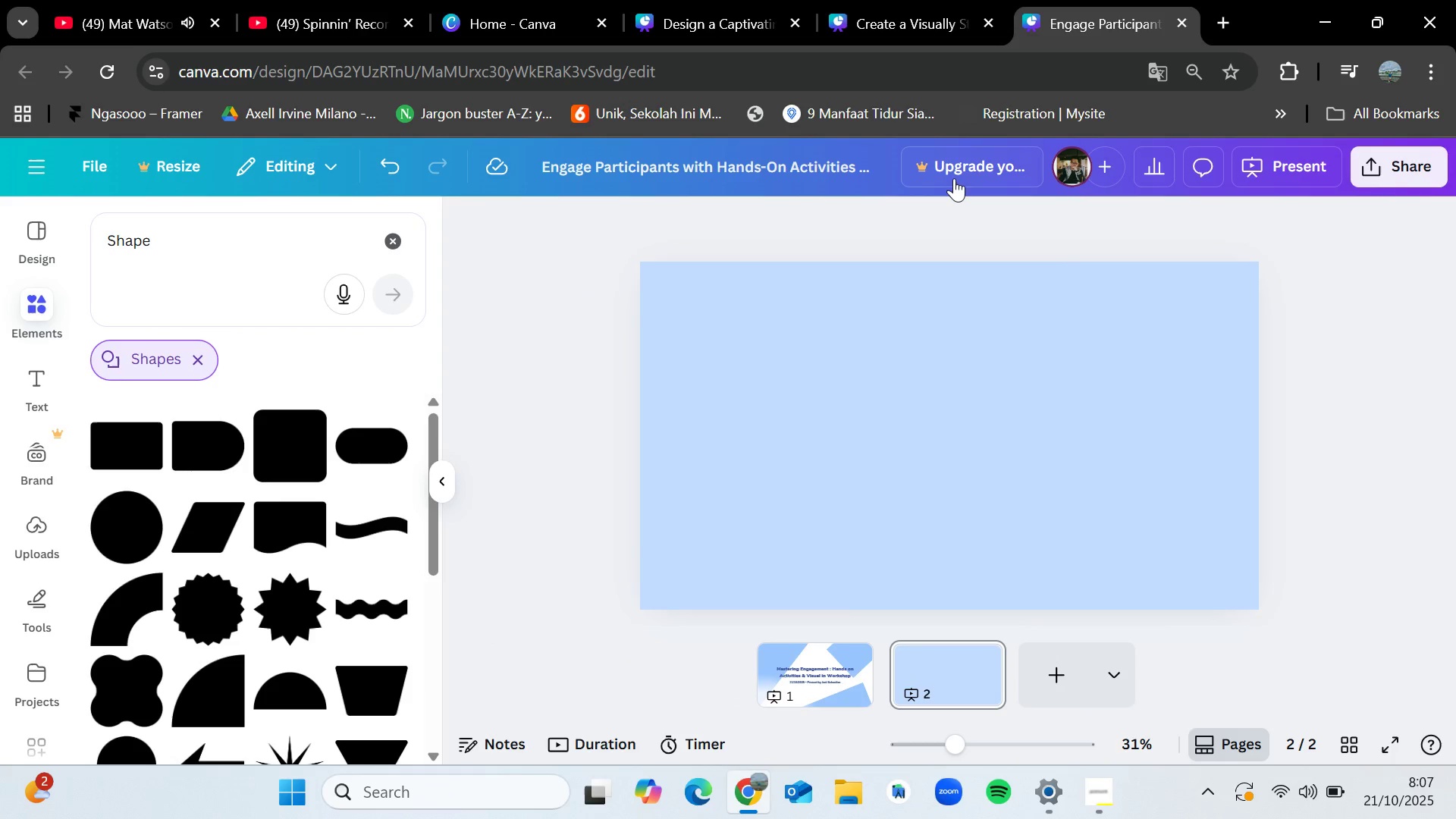 
key(Control+V)
 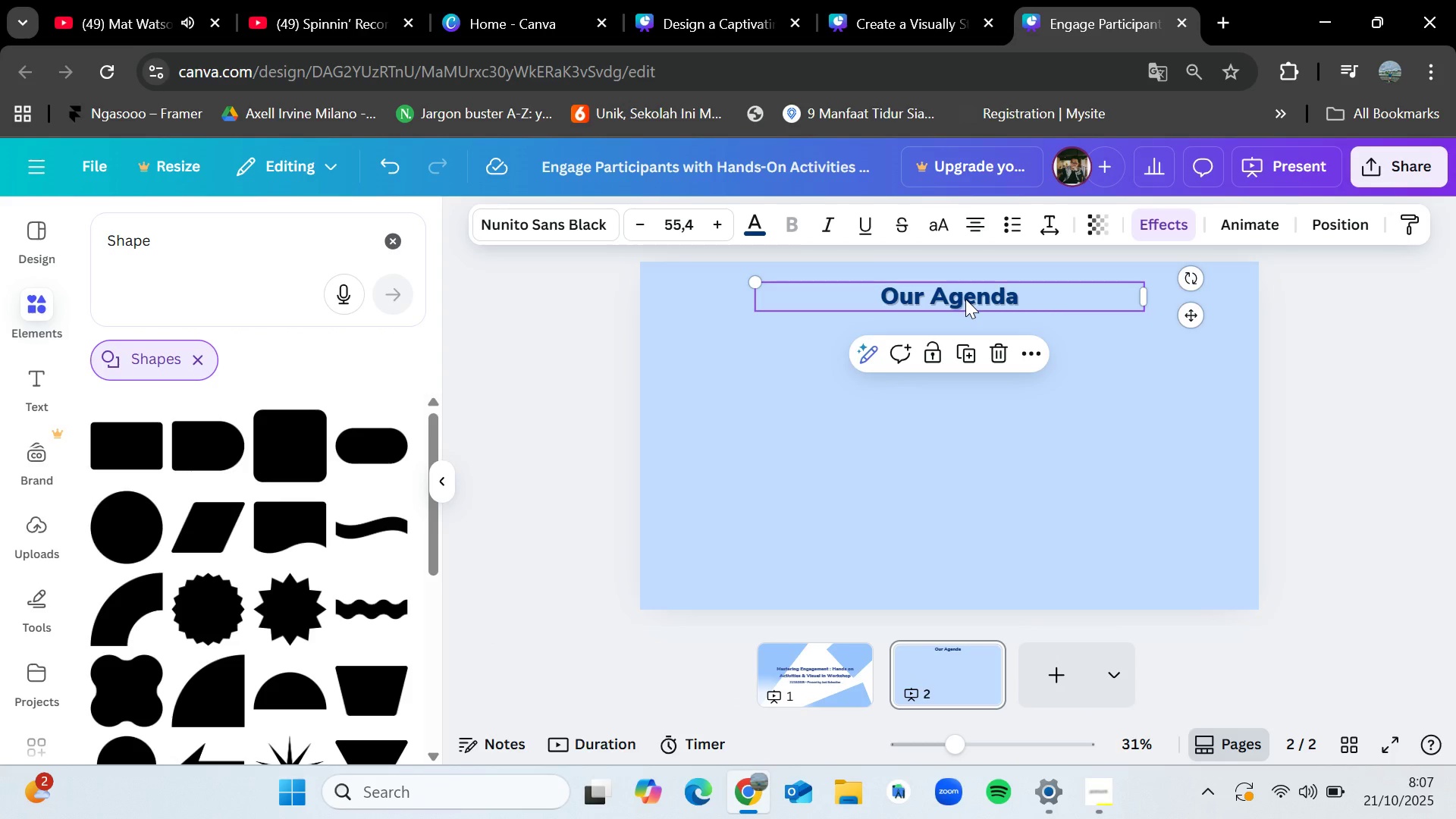 
double_click([965, 299])
 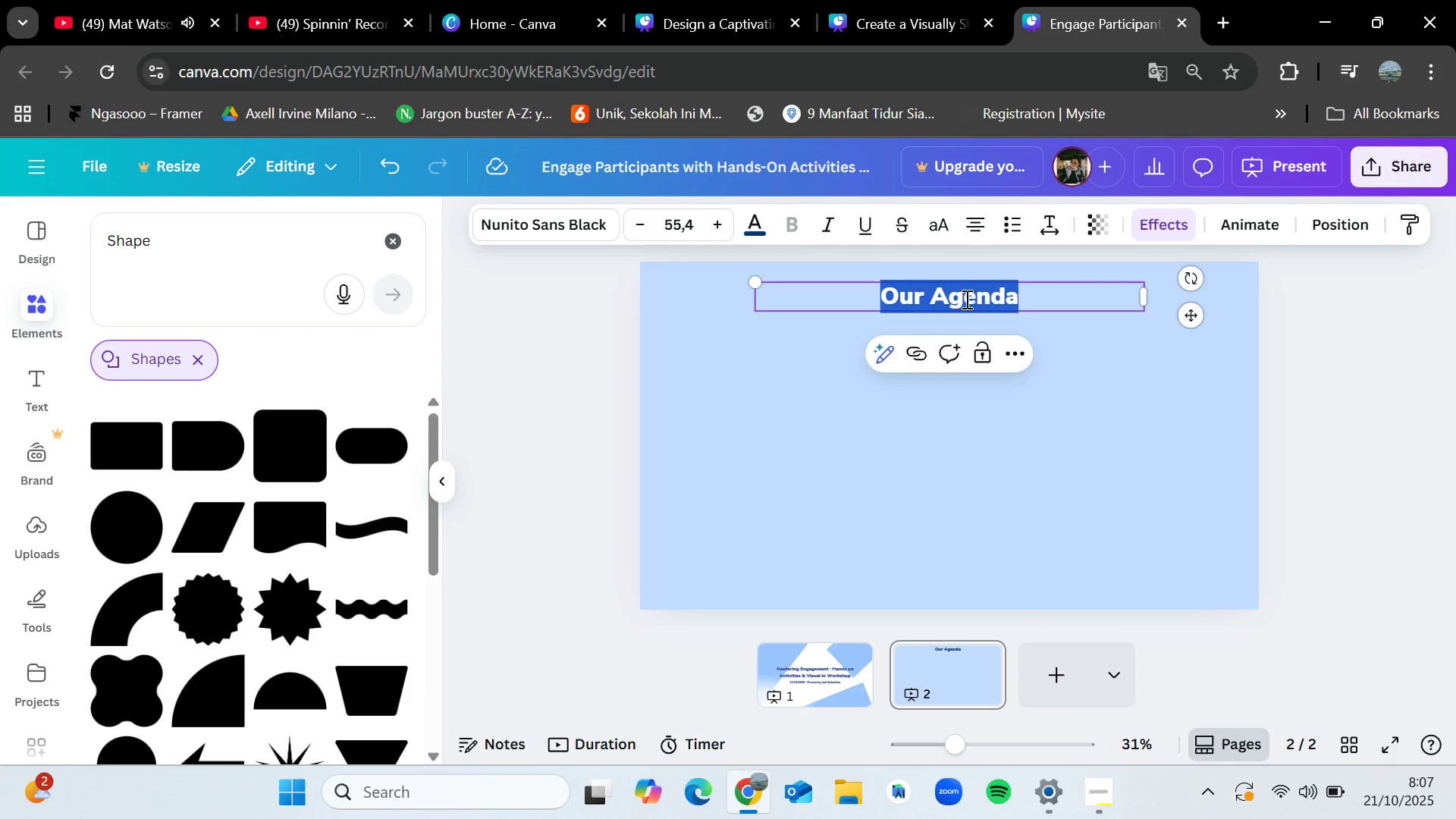 
key(Backspace)
type(Workshop Objectives)
 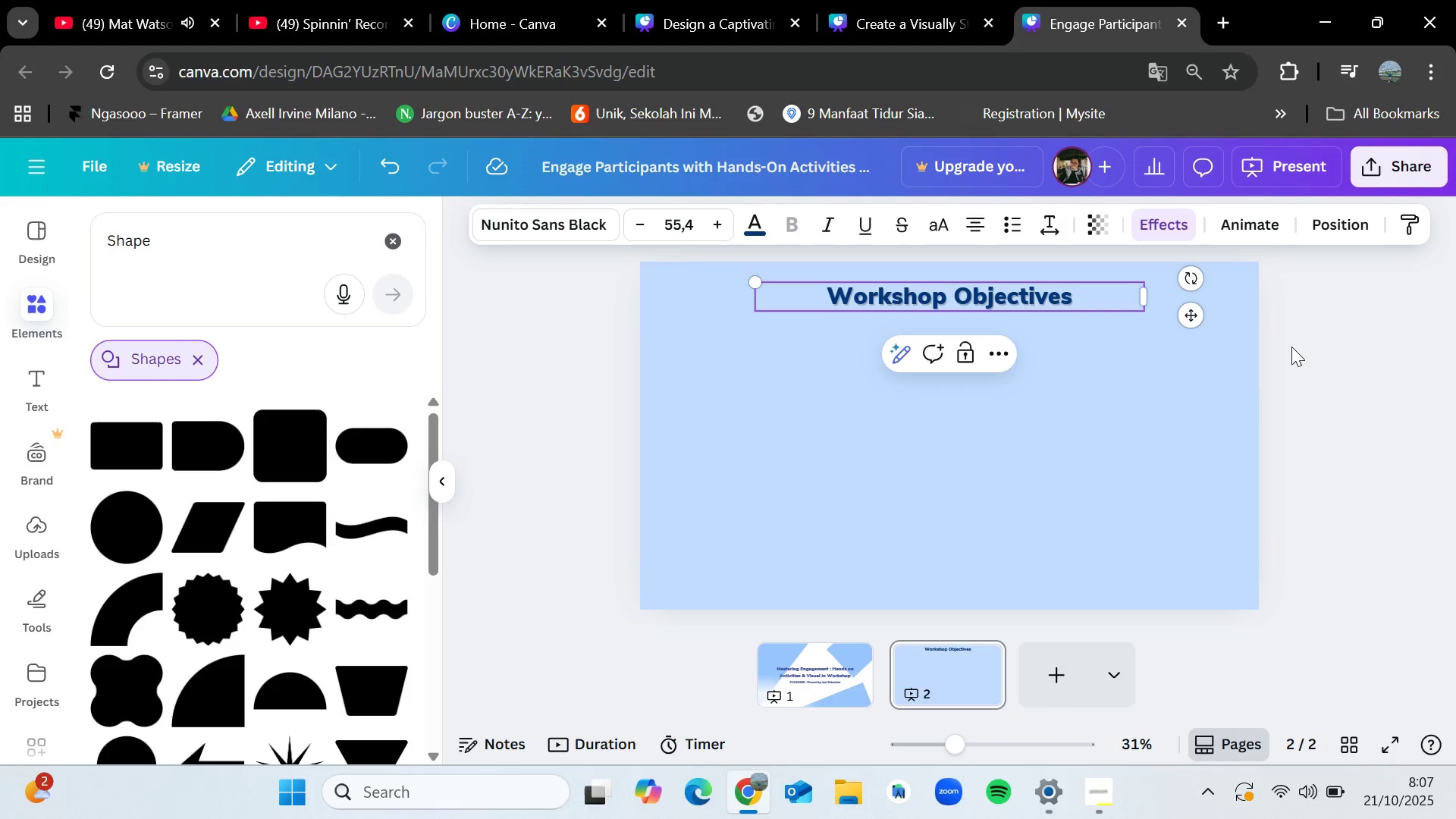 
left_click([1304, 357])
 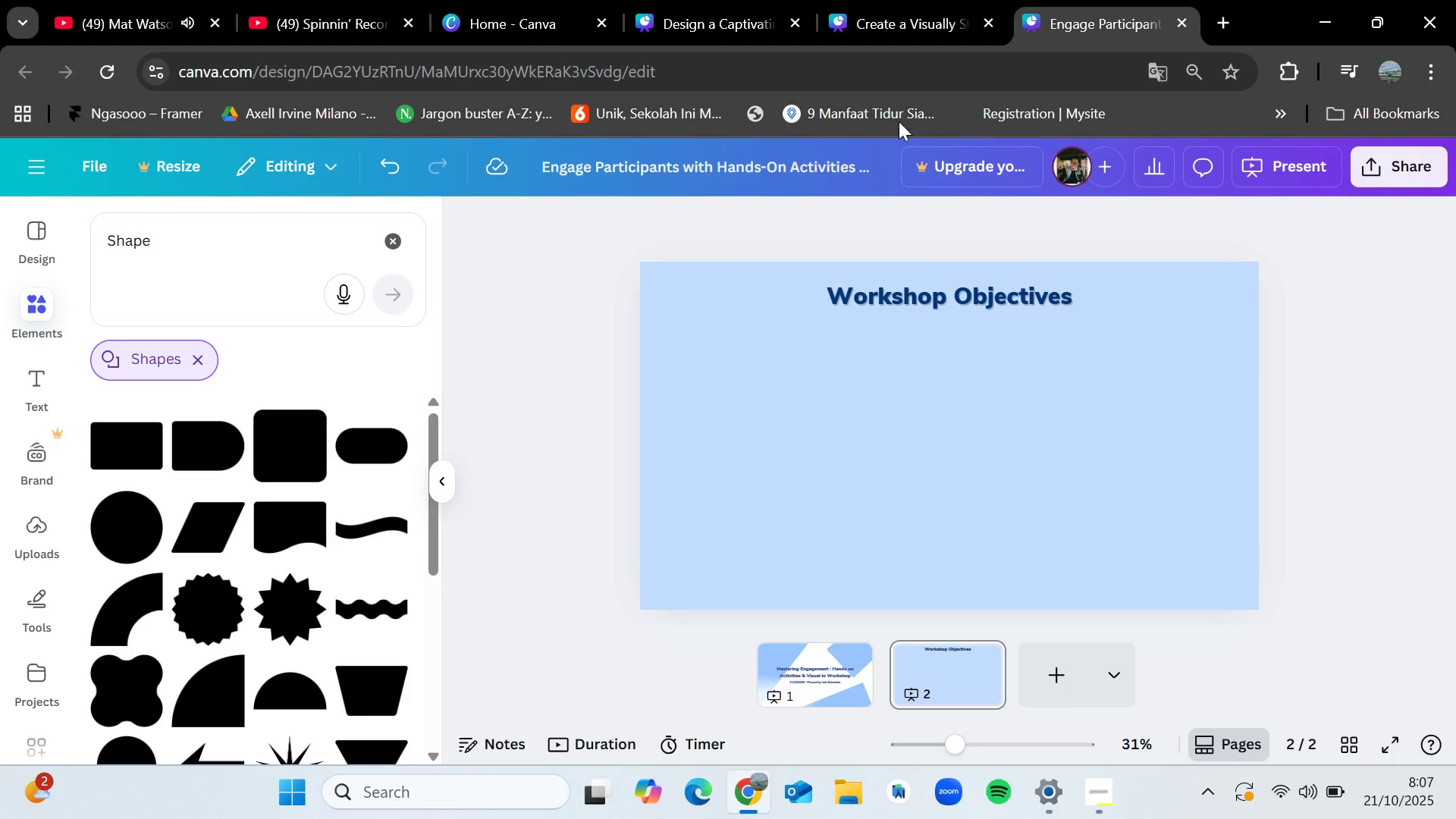 
left_click([875, 0])
 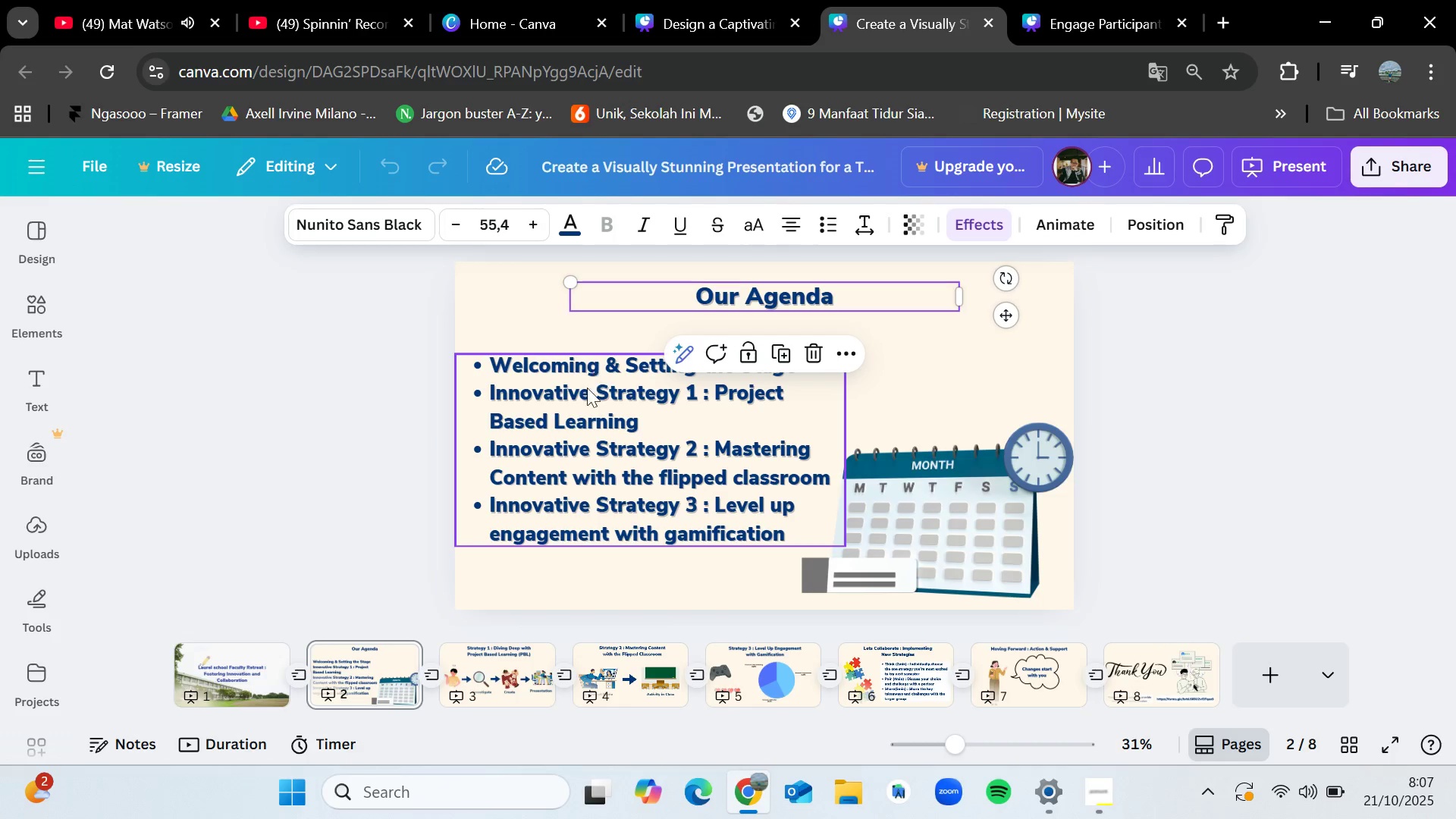 
left_click([585, 399])
 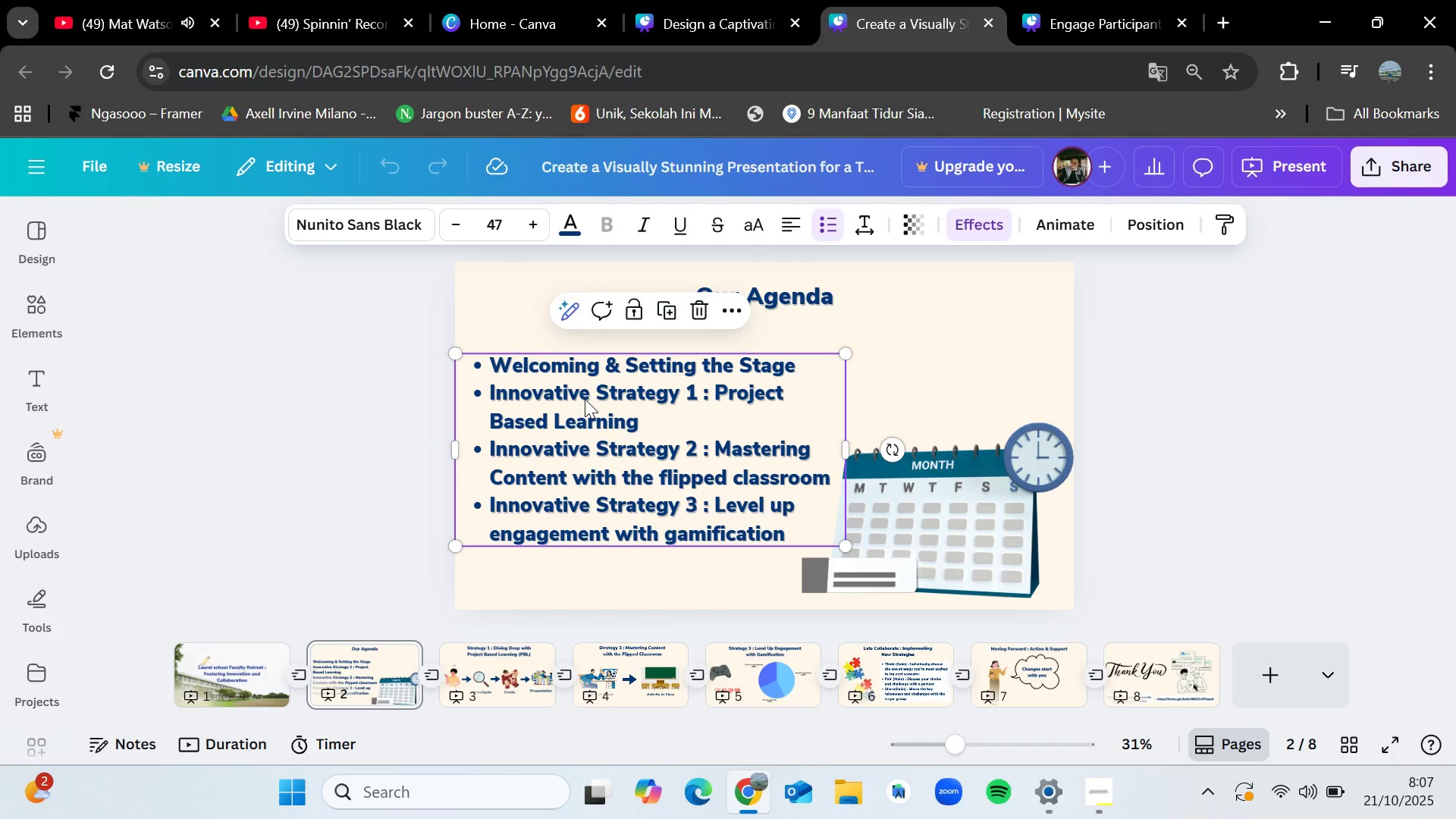 
key(Control+C)
 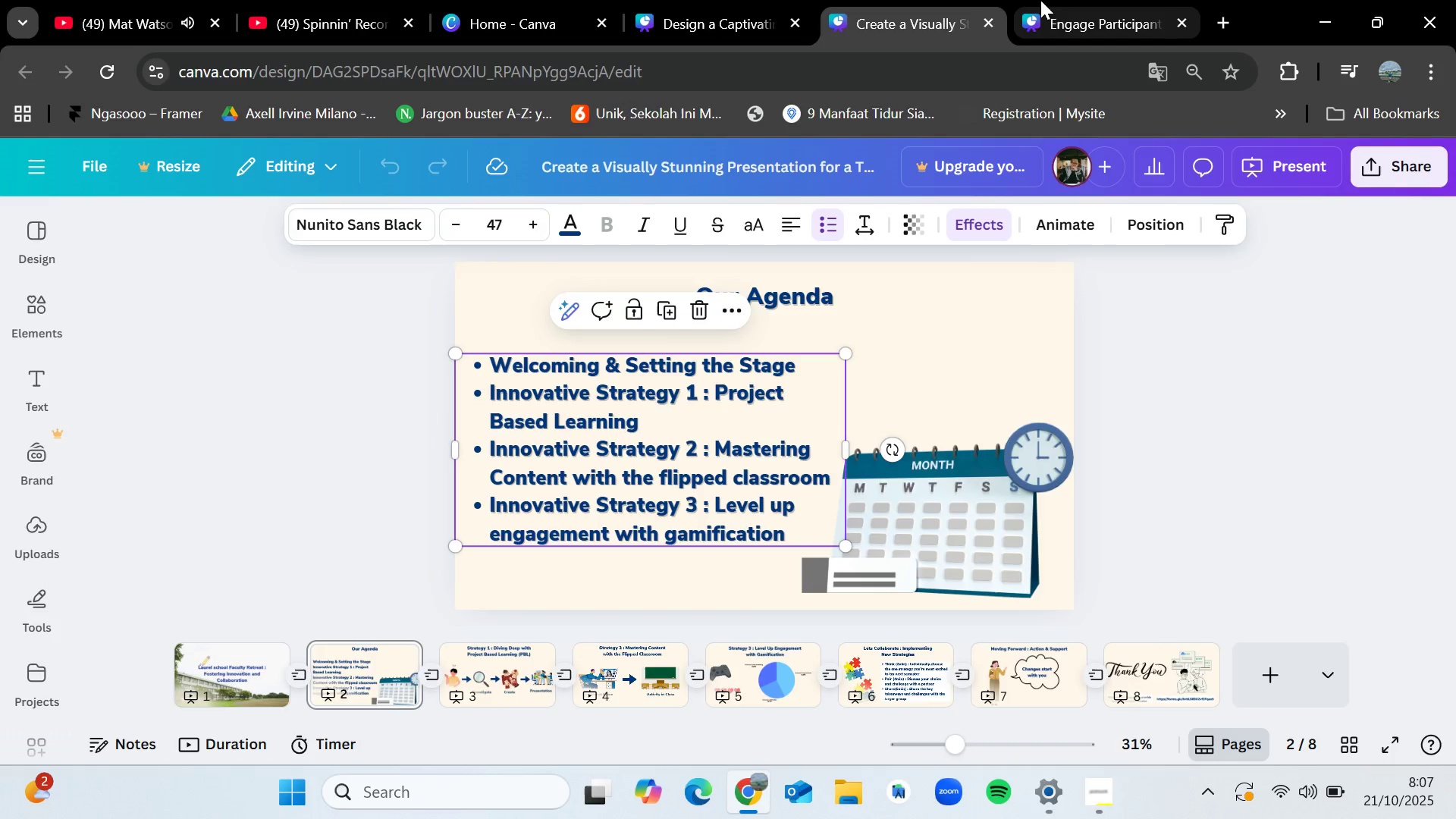 
left_click([1056, 2])
 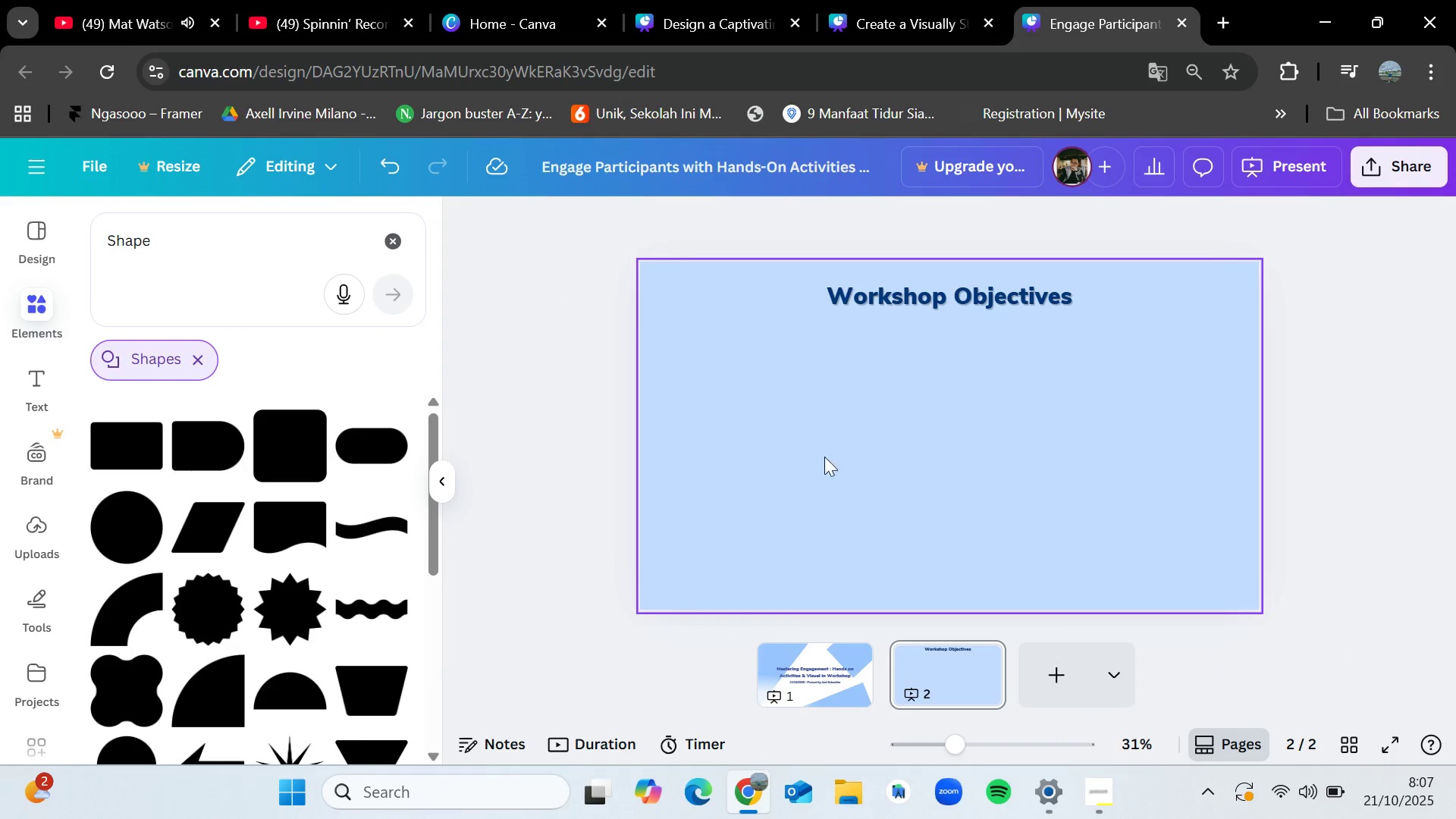 
key(Control+V)
 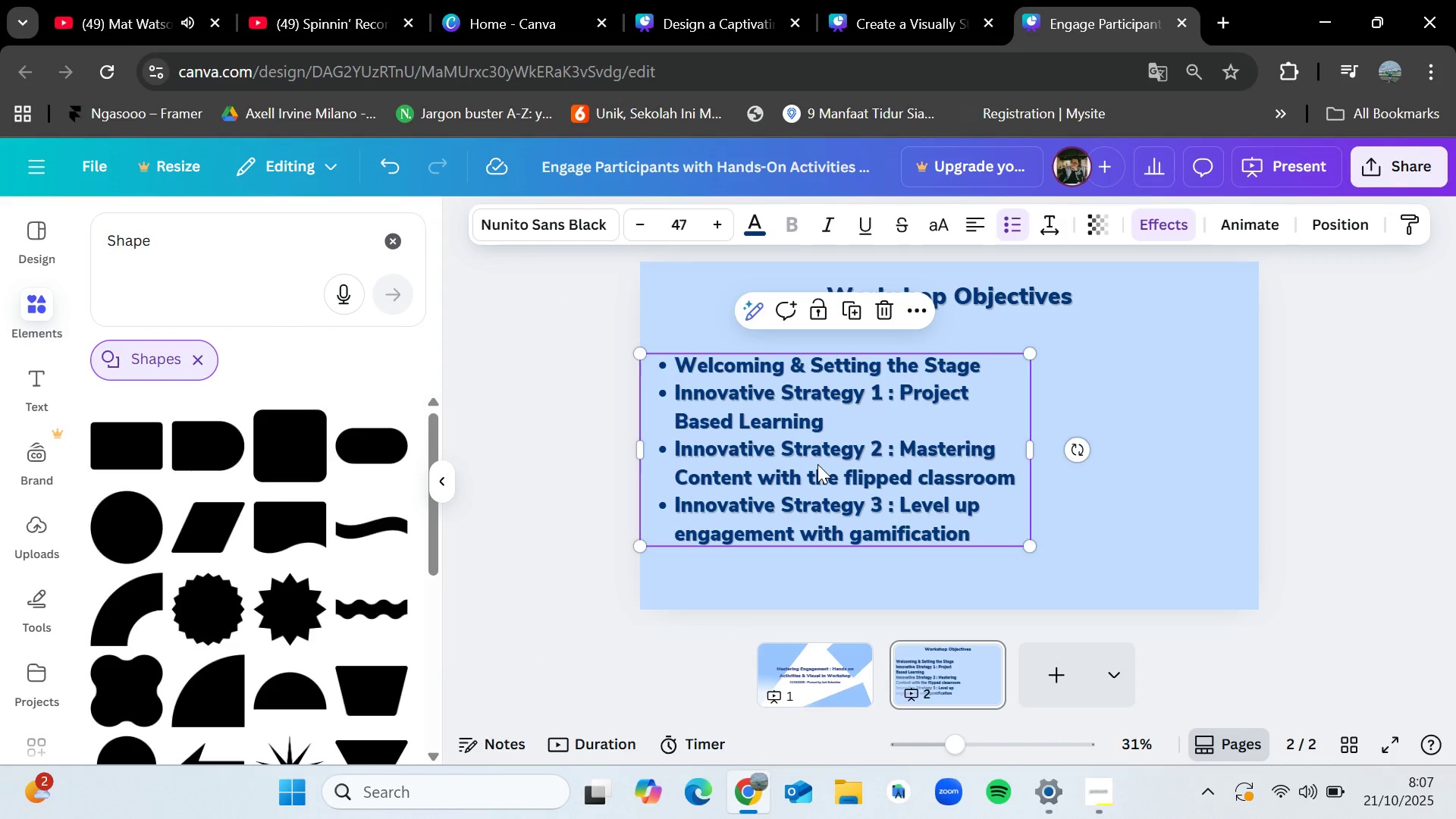 
double_click([851, 457])
 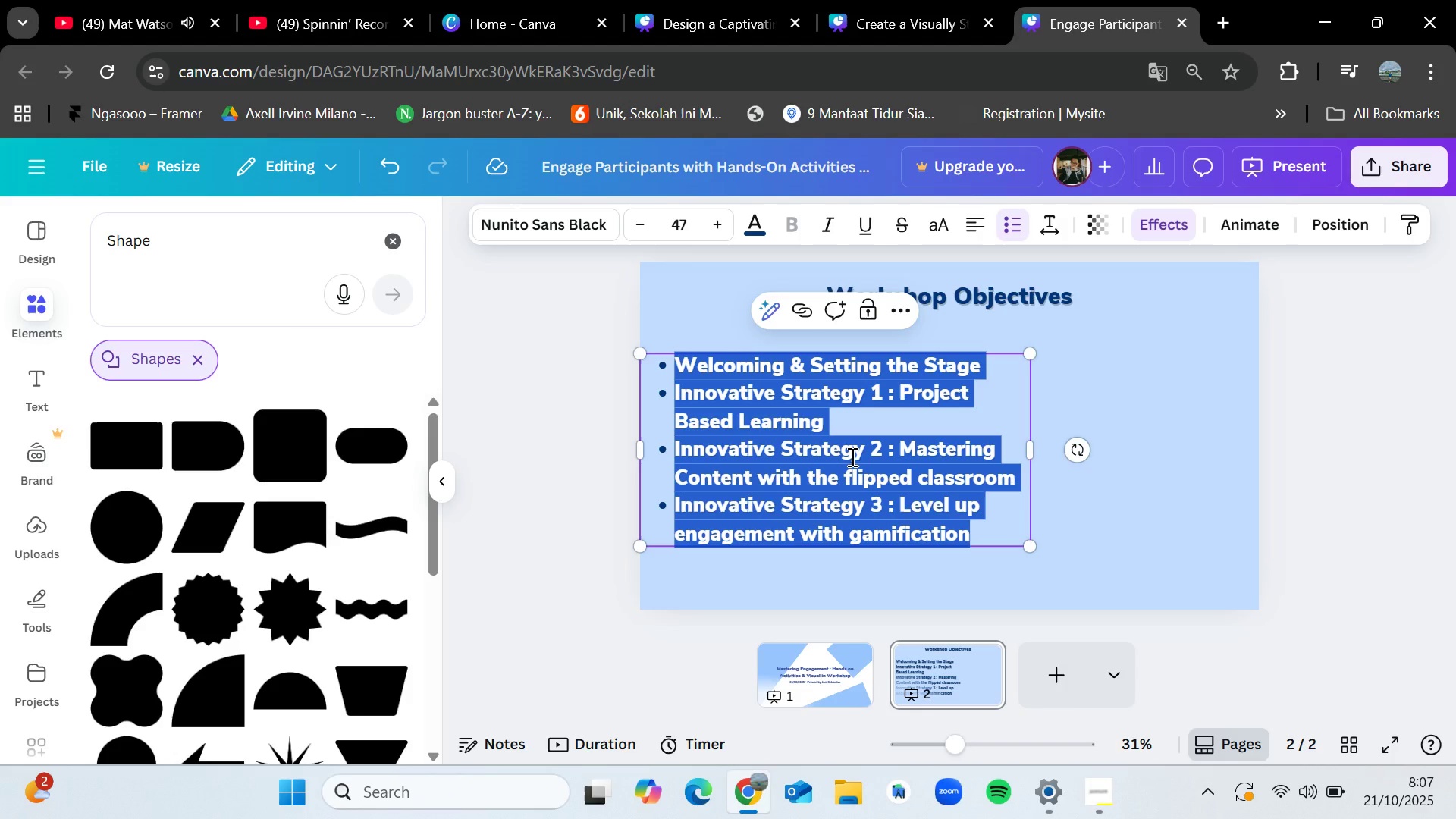 
key(Backspace)
type(Boost Retention)
 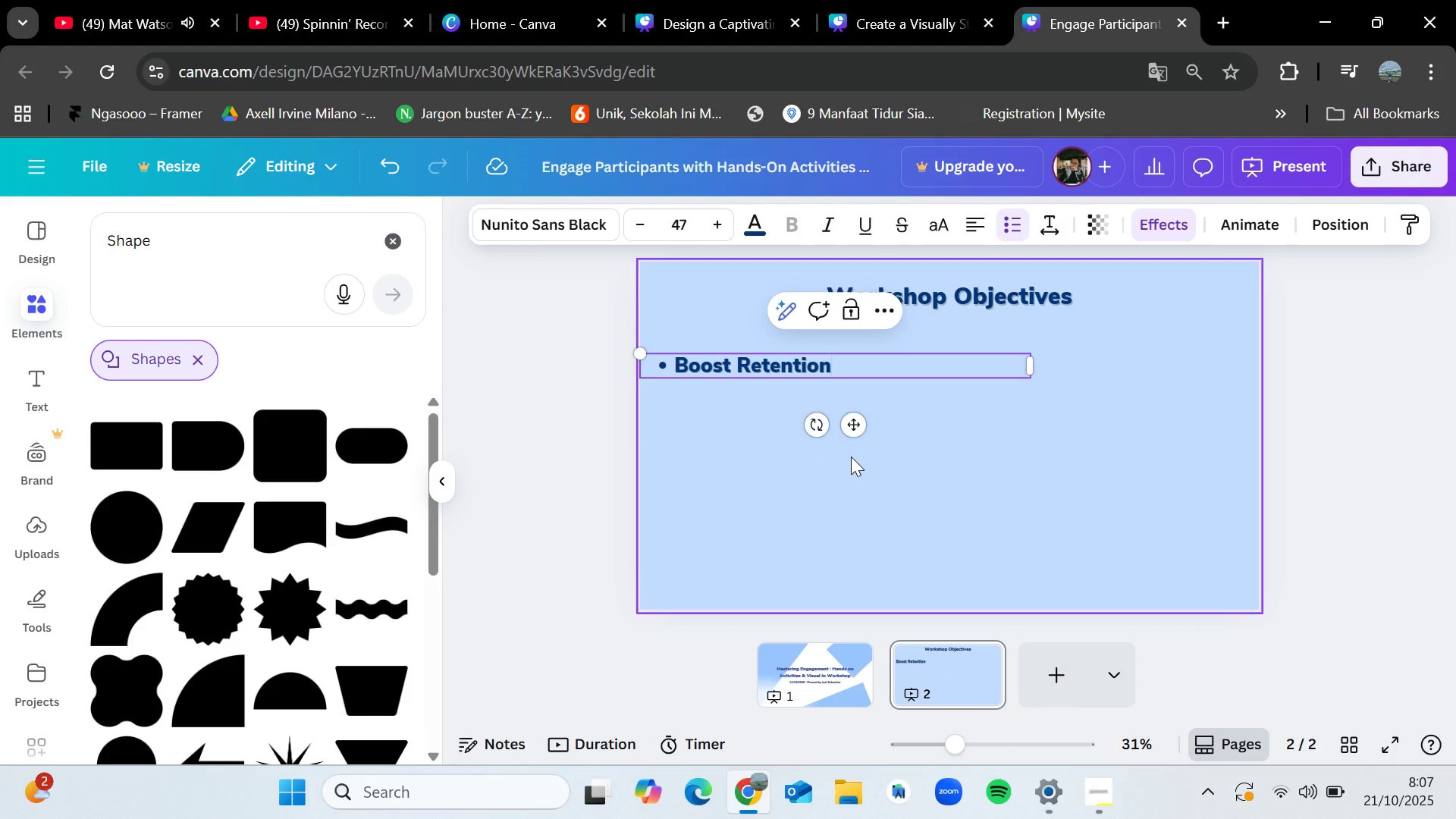 
key(Enter)
 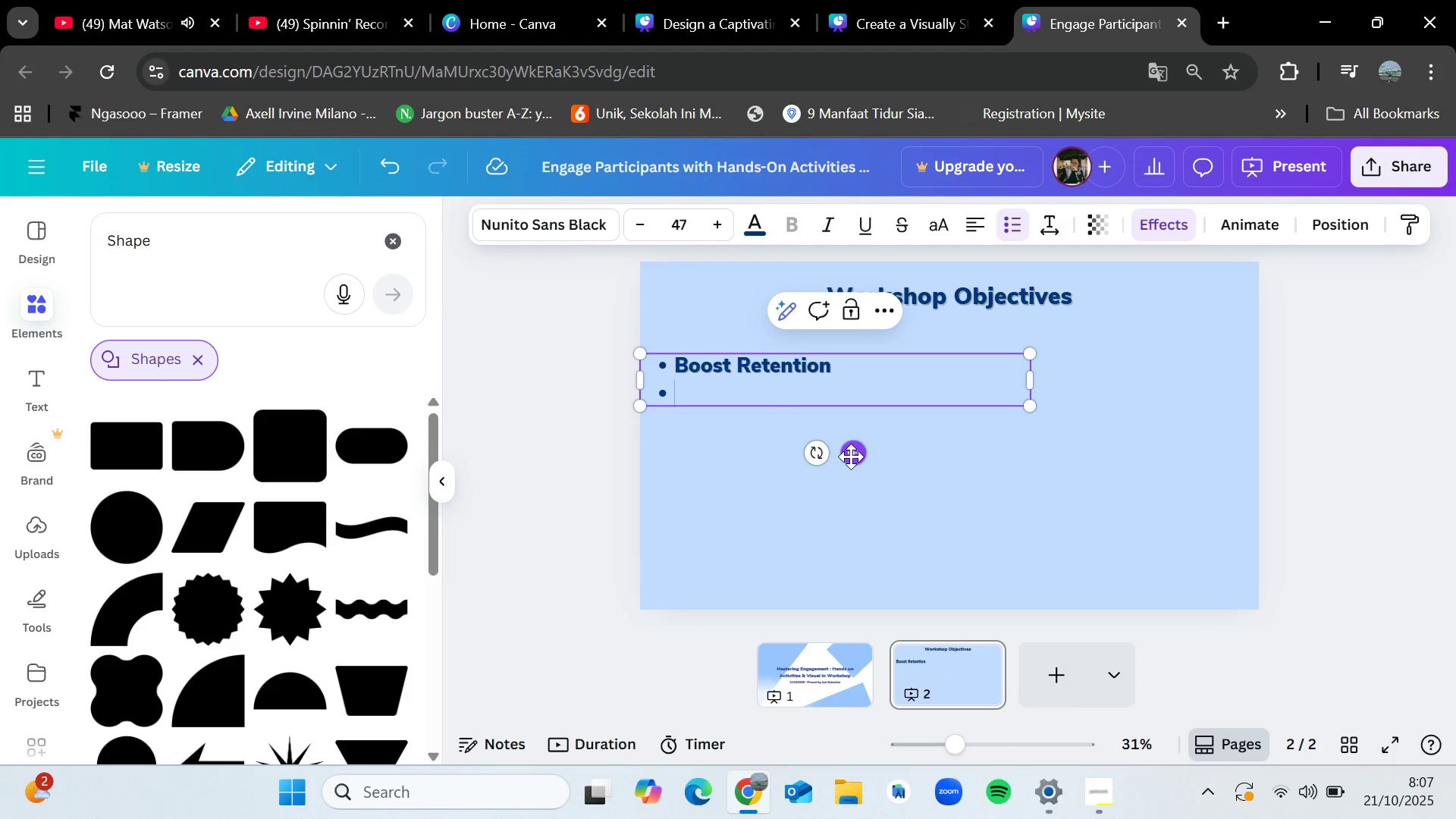 
type(Faster collaboration)
 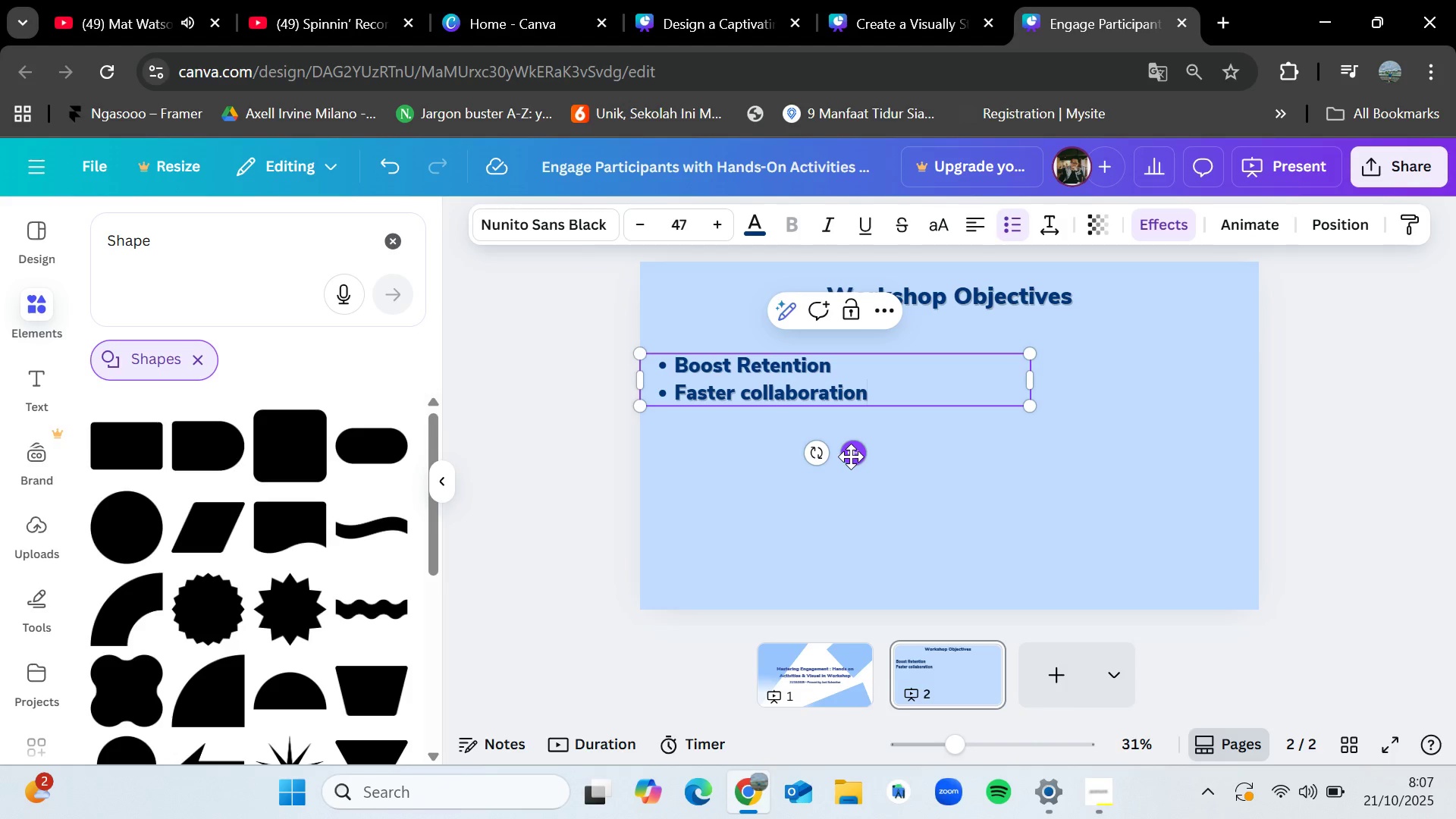 
key(Enter)
 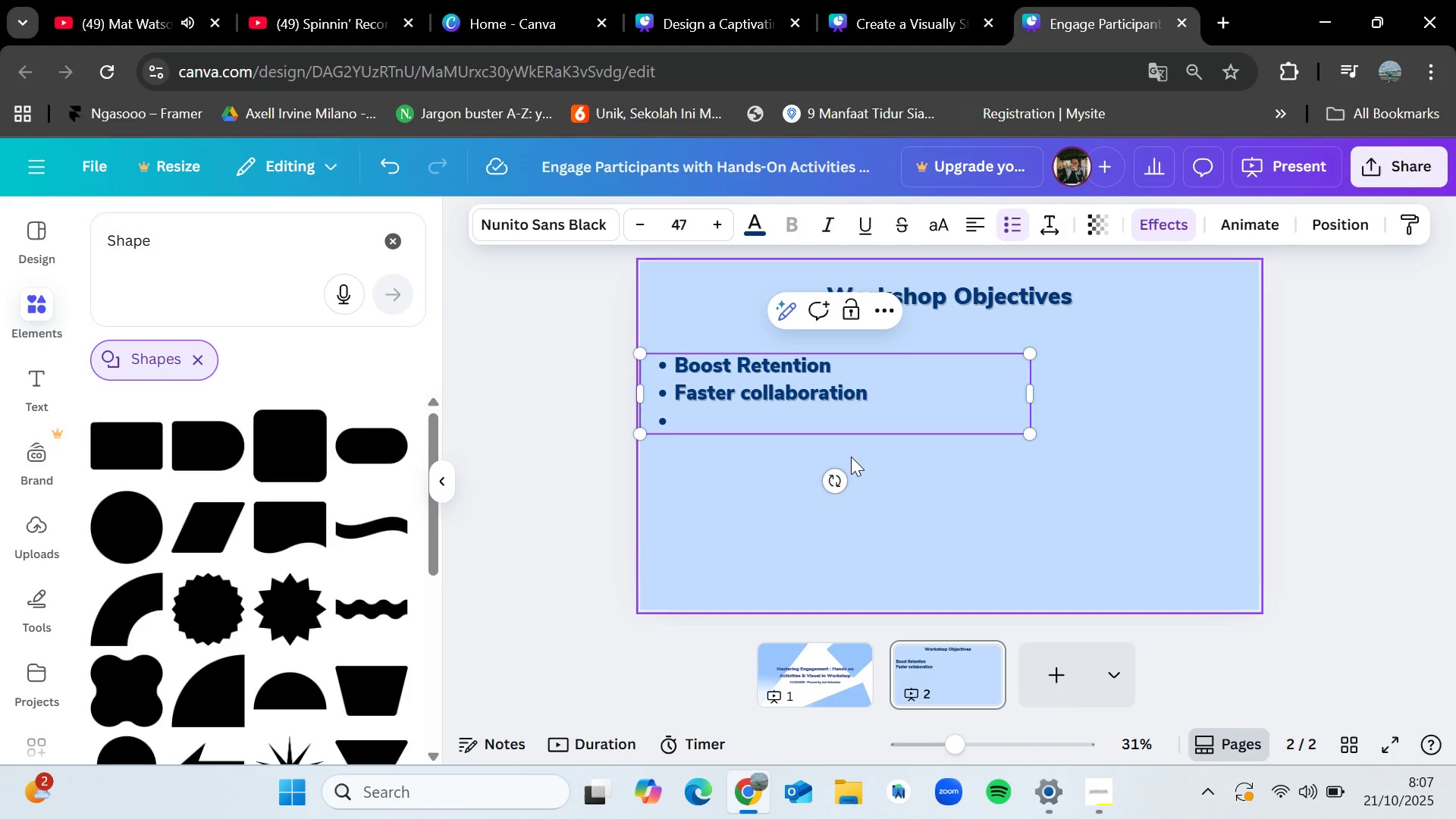 
type(Brideg)
key(Backspace)
key(Backspace)
type(ge Theory to p)
key(Backspace)
type(Pr)
key(Backspace)
key(Backspace)
type(practice)
 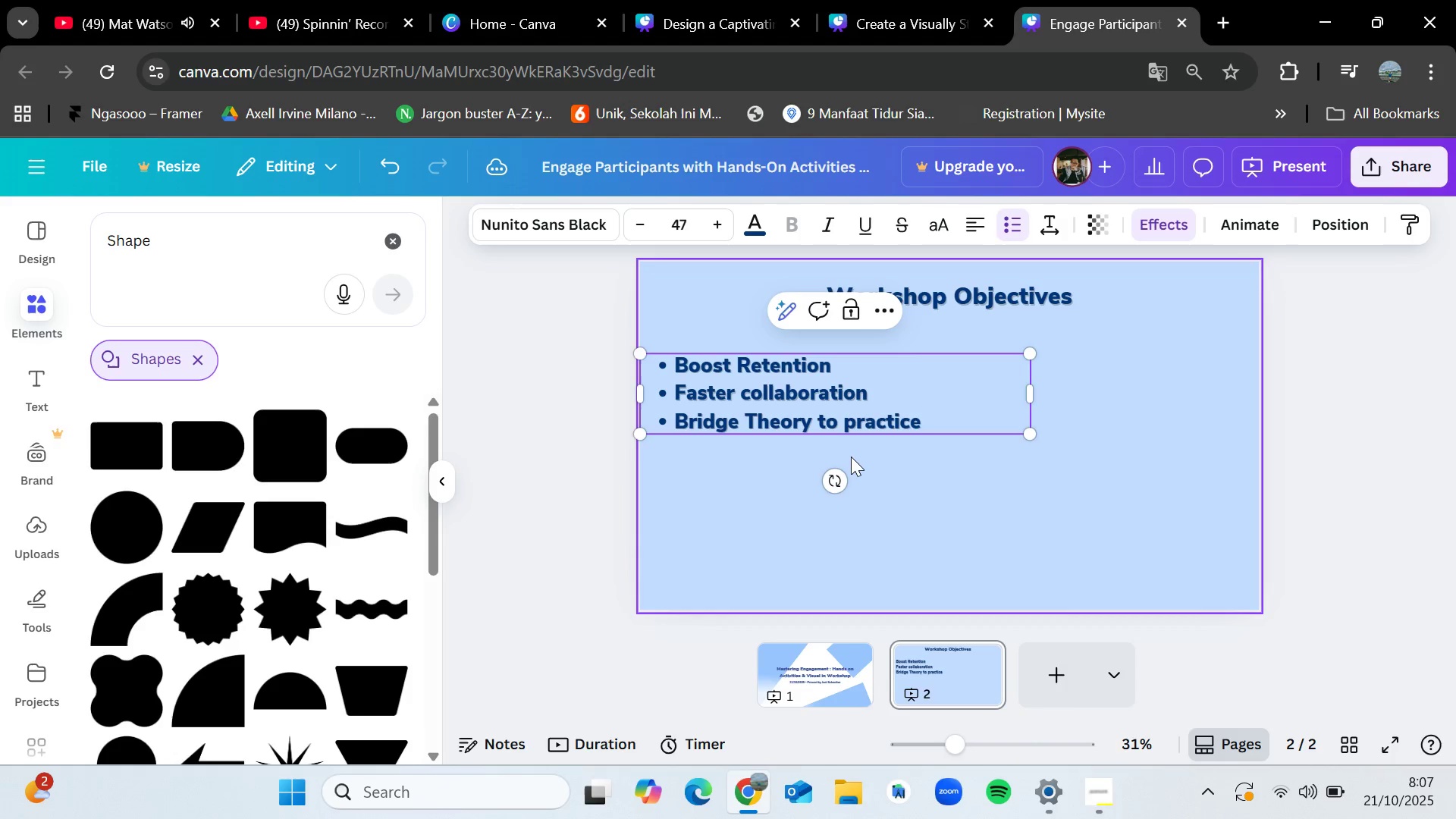 
key(Enter)
 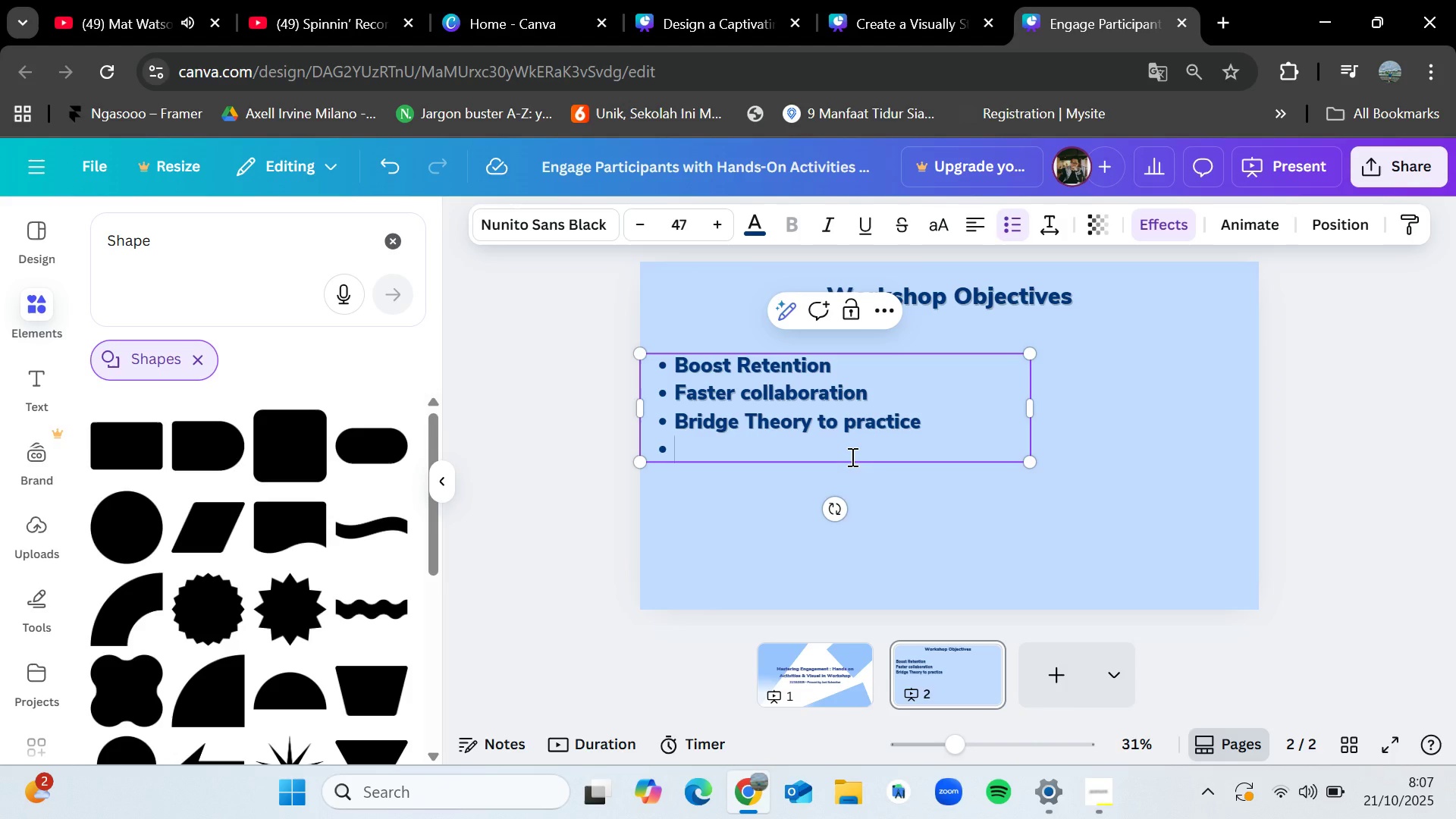 
hold_key(key=ShiftLeft, duration=0.4)
 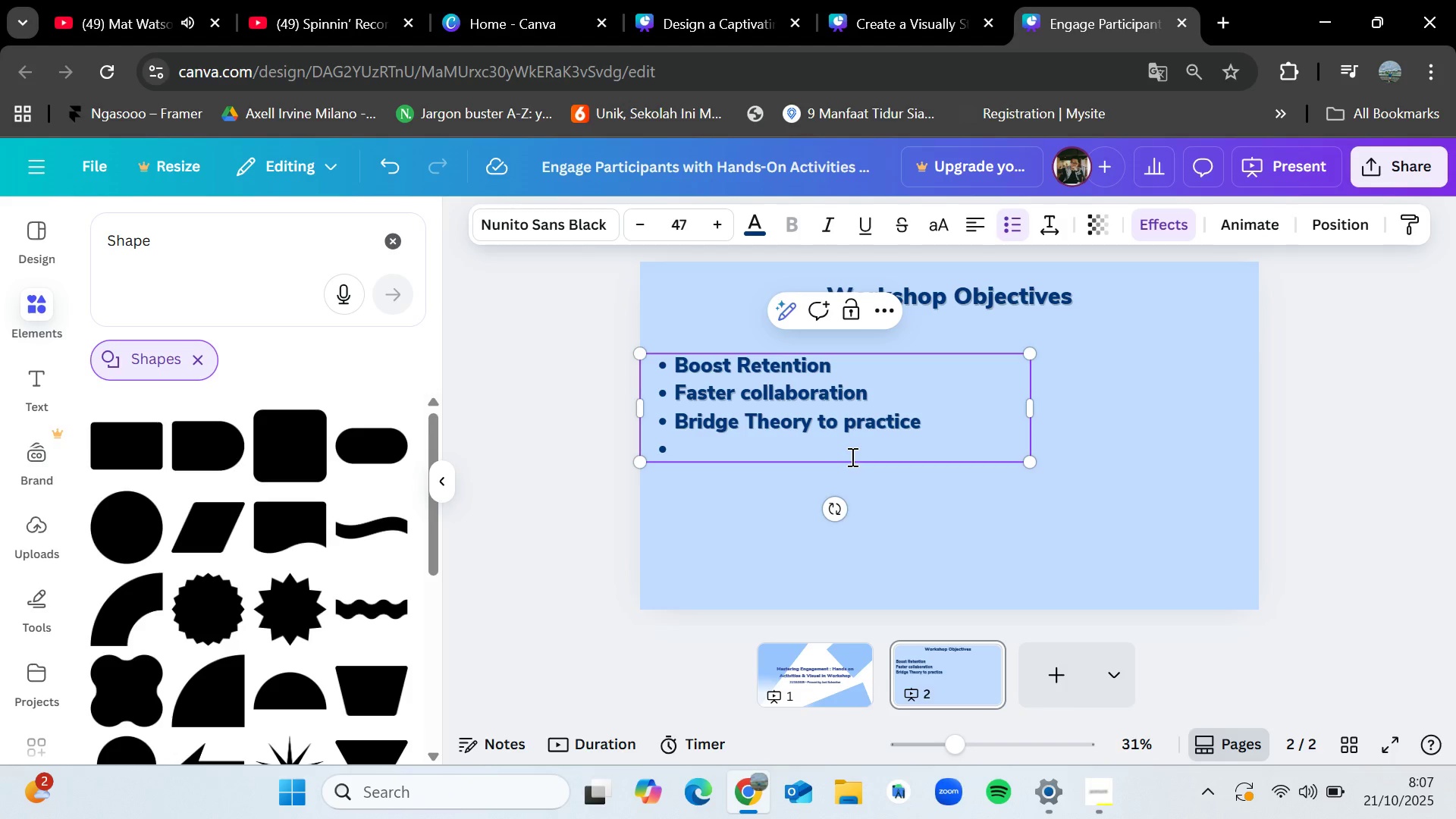 
type(Increase Satif)
key(Backspace)
type(sfaction)
 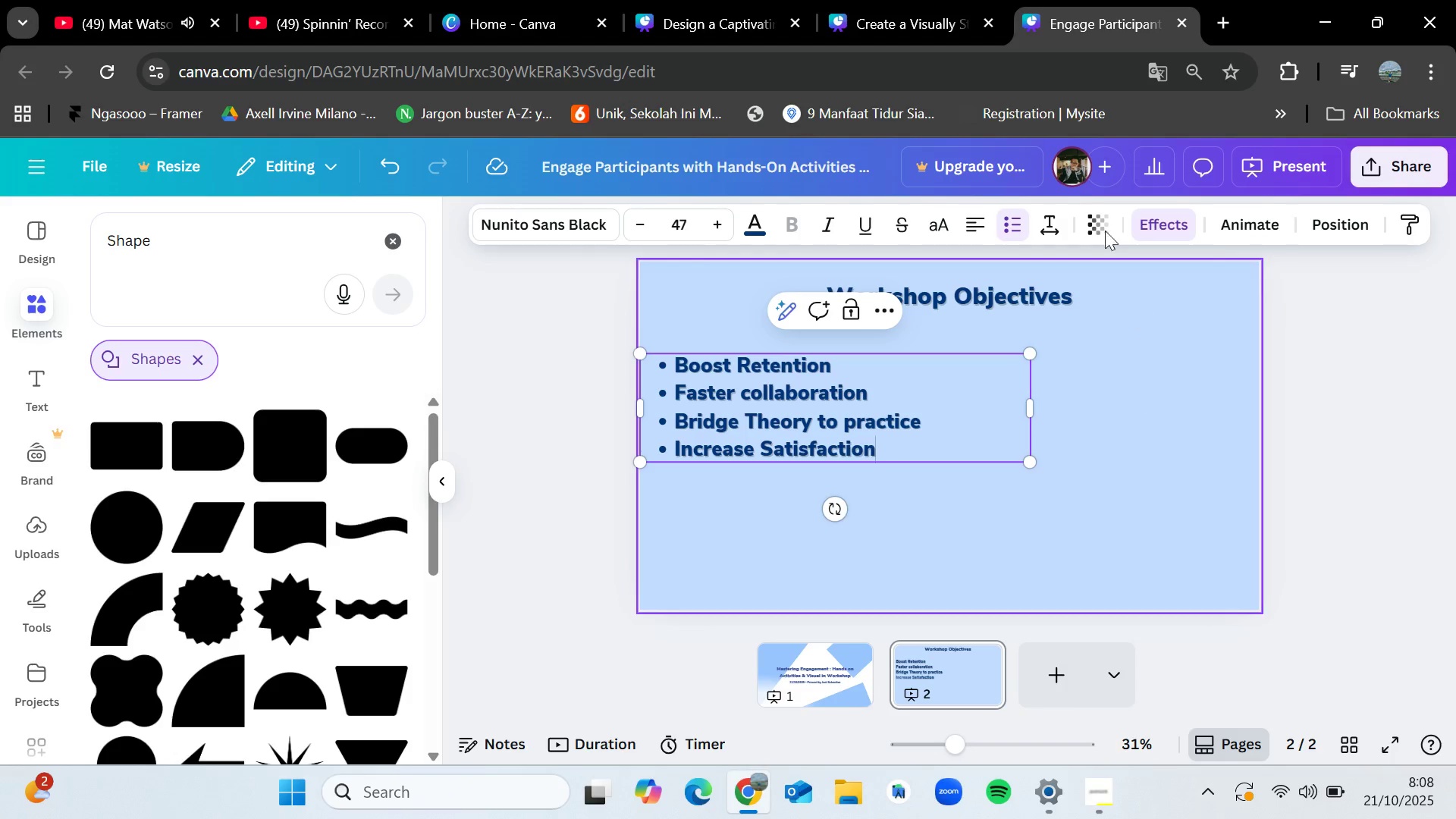 
left_click([1010, 218])
 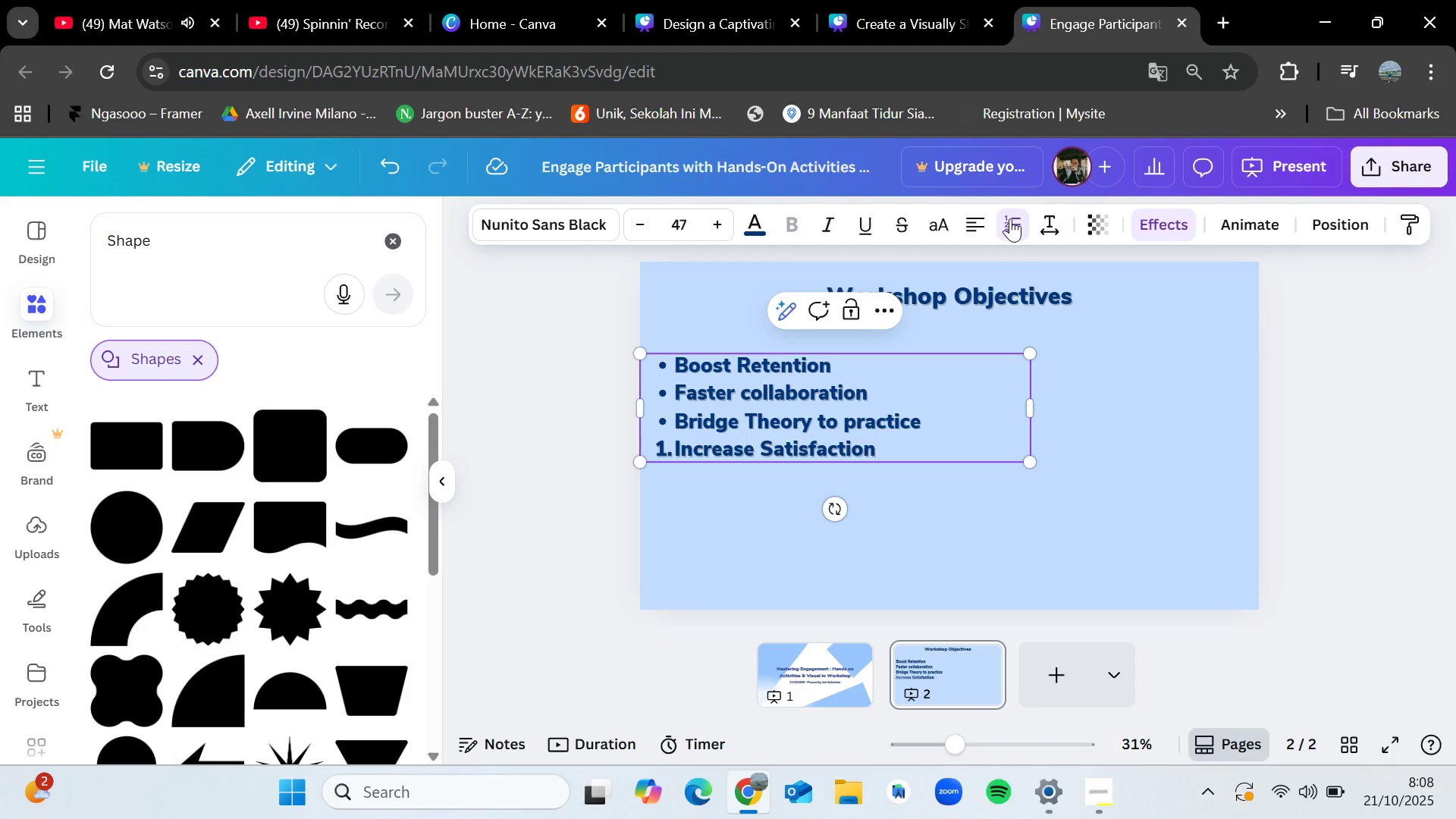 
left_click([1010, 218])
 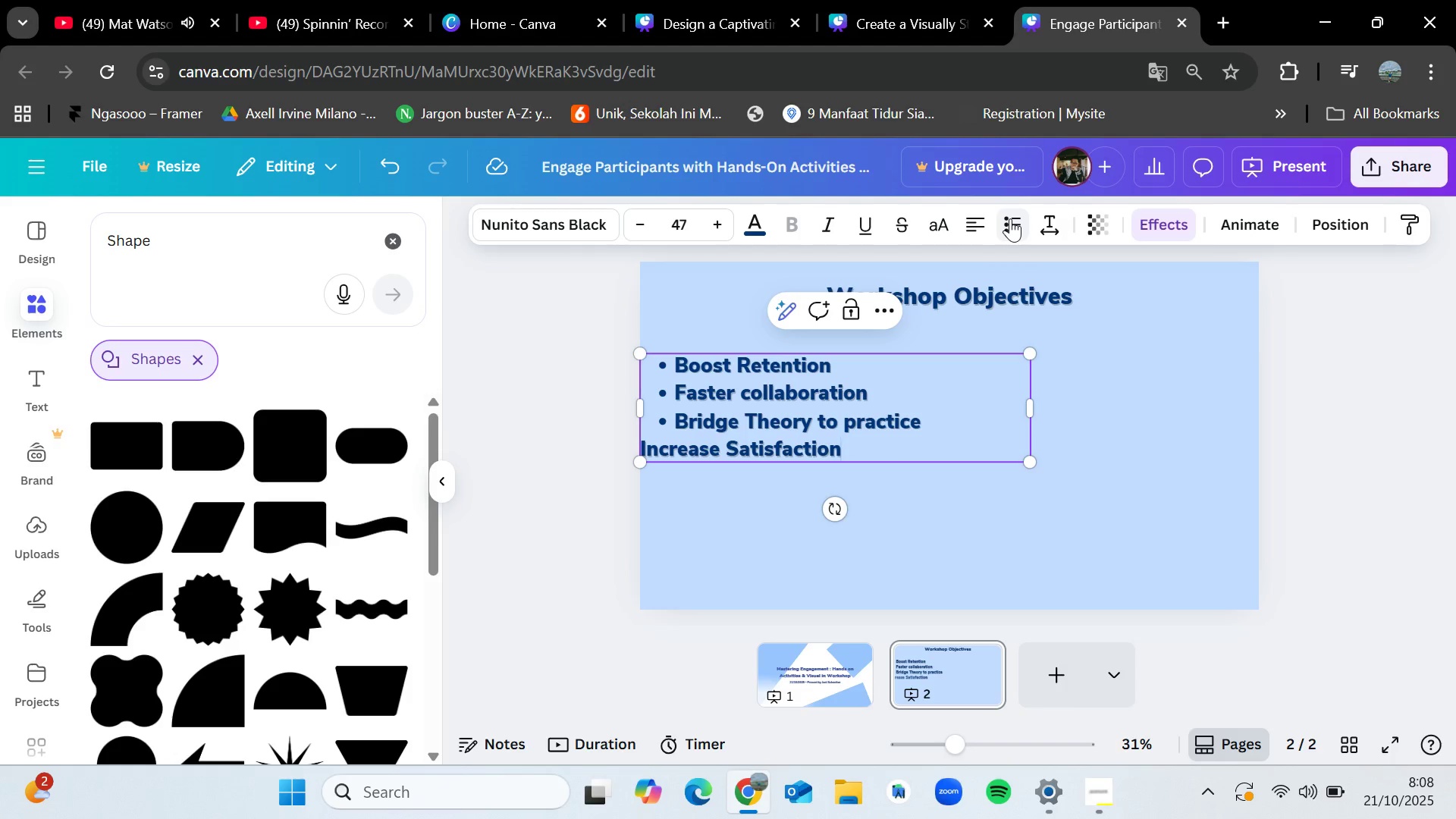 
left_click([1010, 218])
 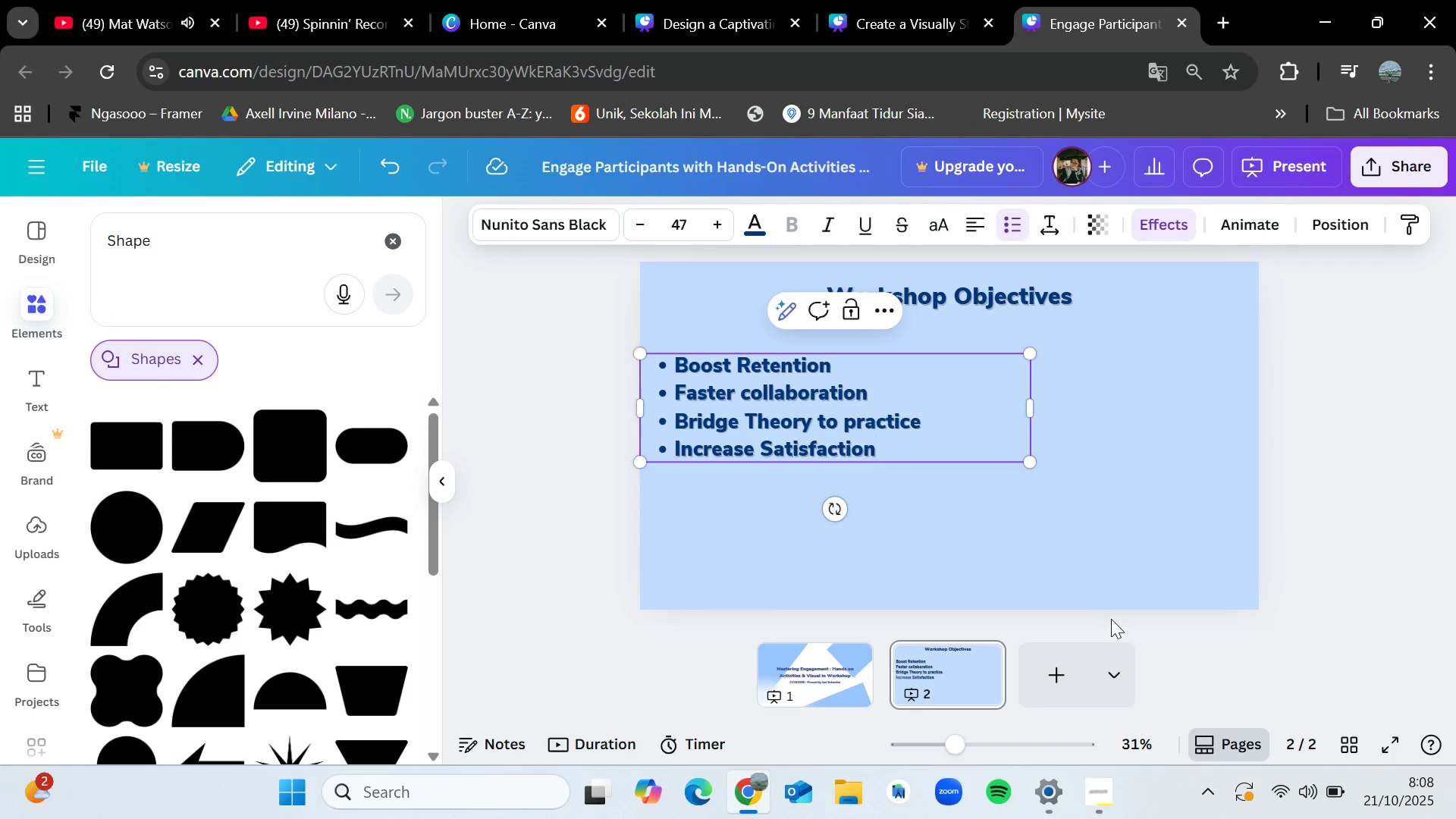 
left_click([1111, 619])
 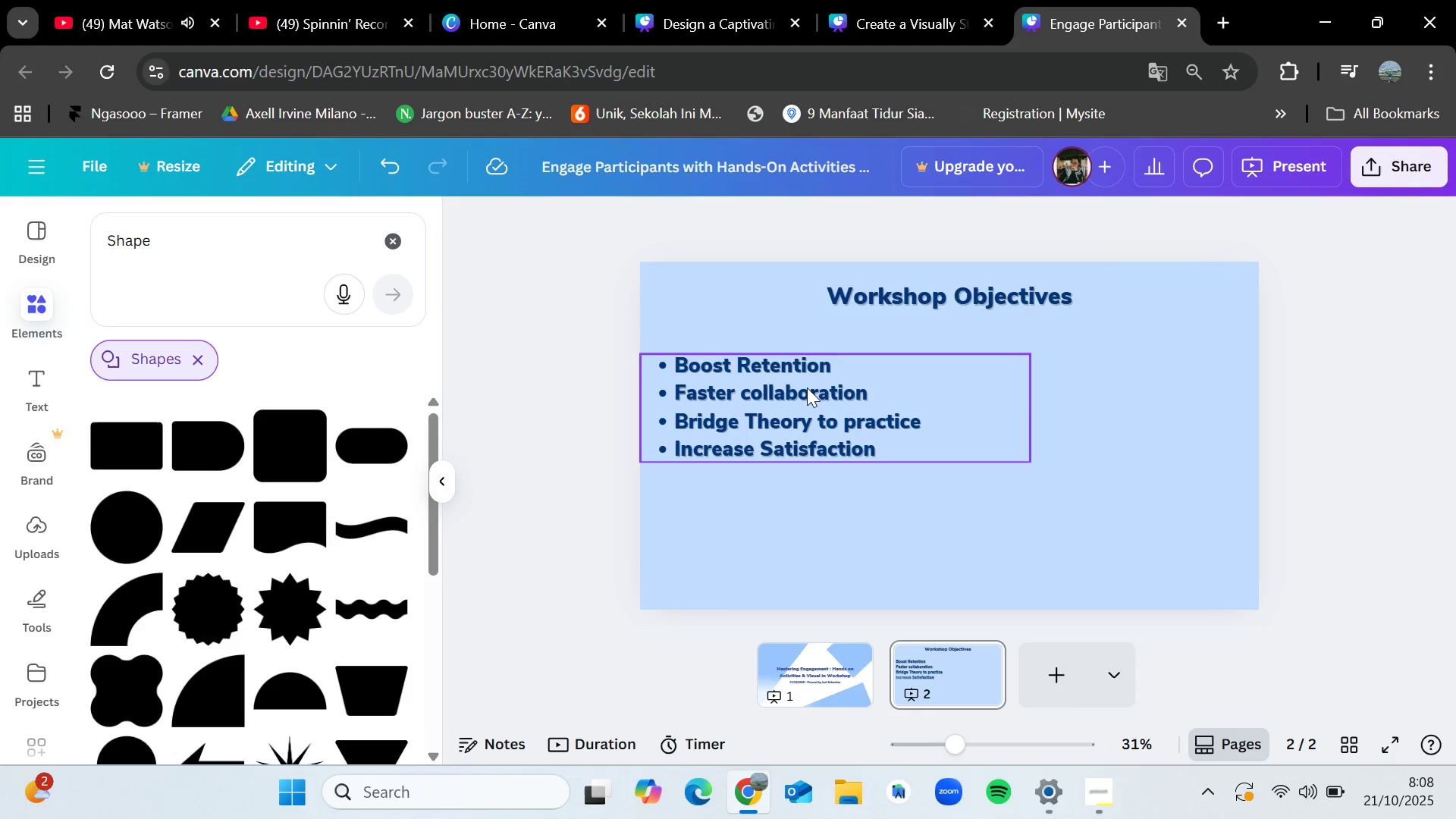 
left_click([807, 388])
 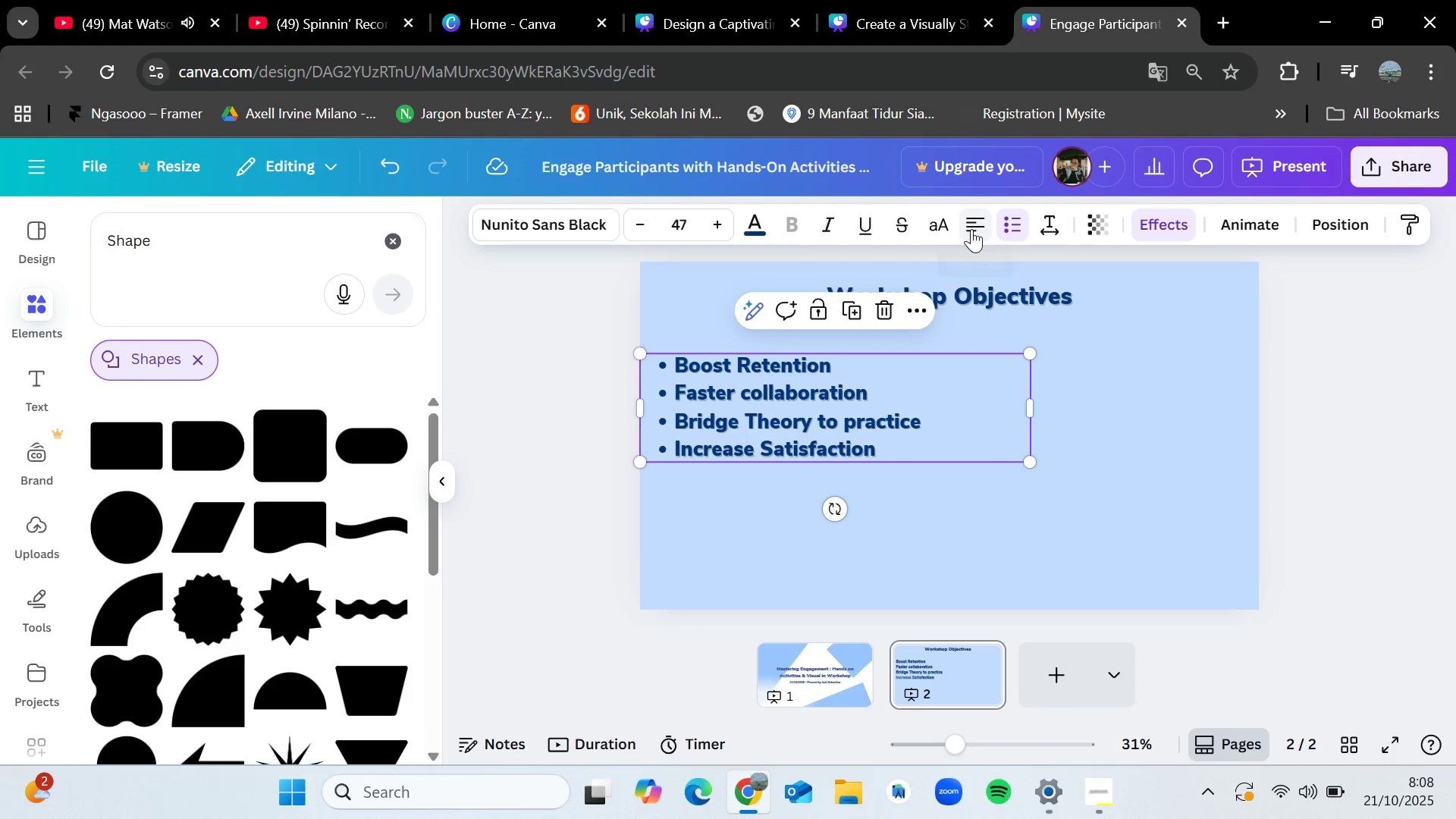 
left_click([972, 228])
 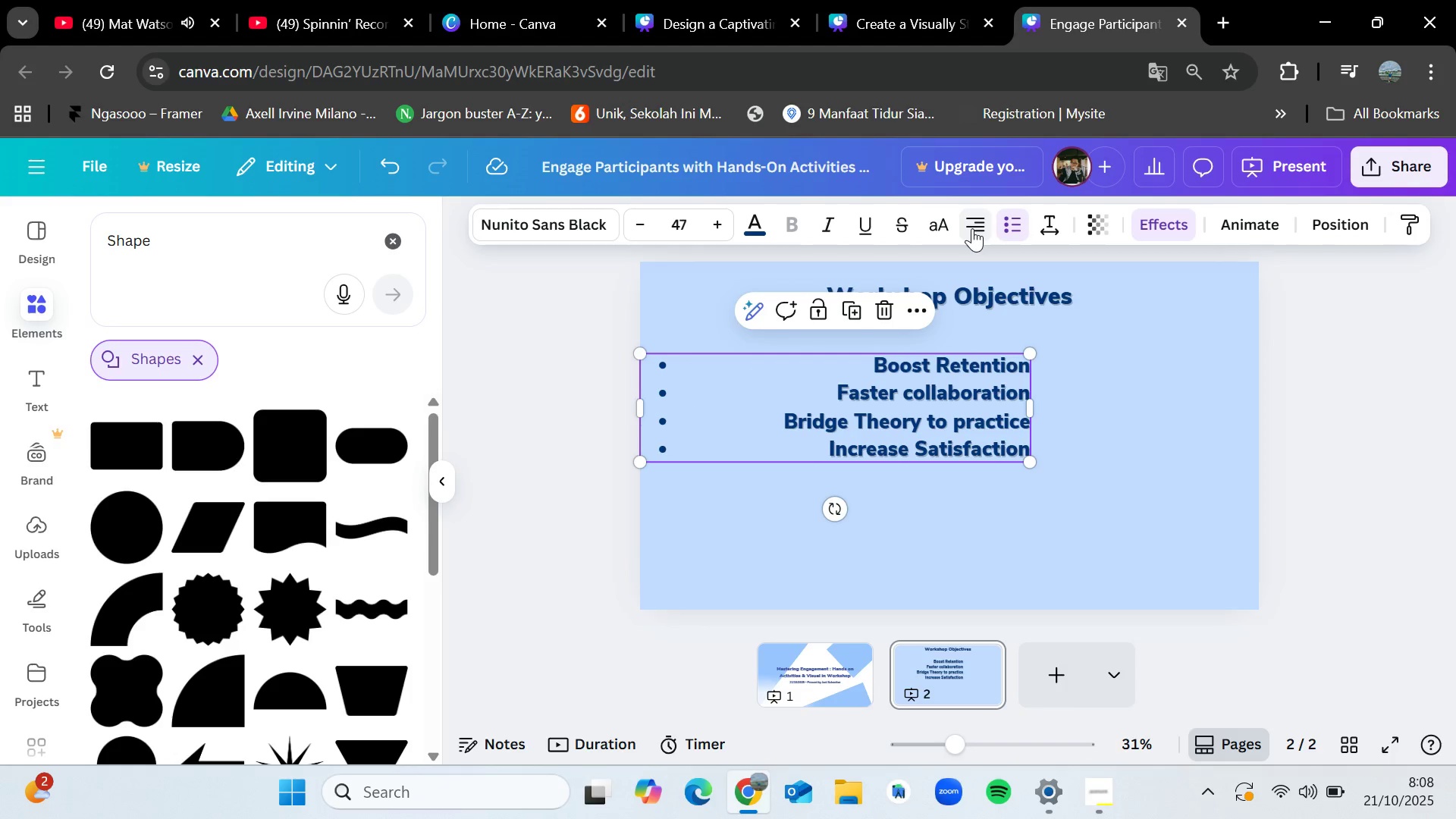 
double_click([972, 228])
 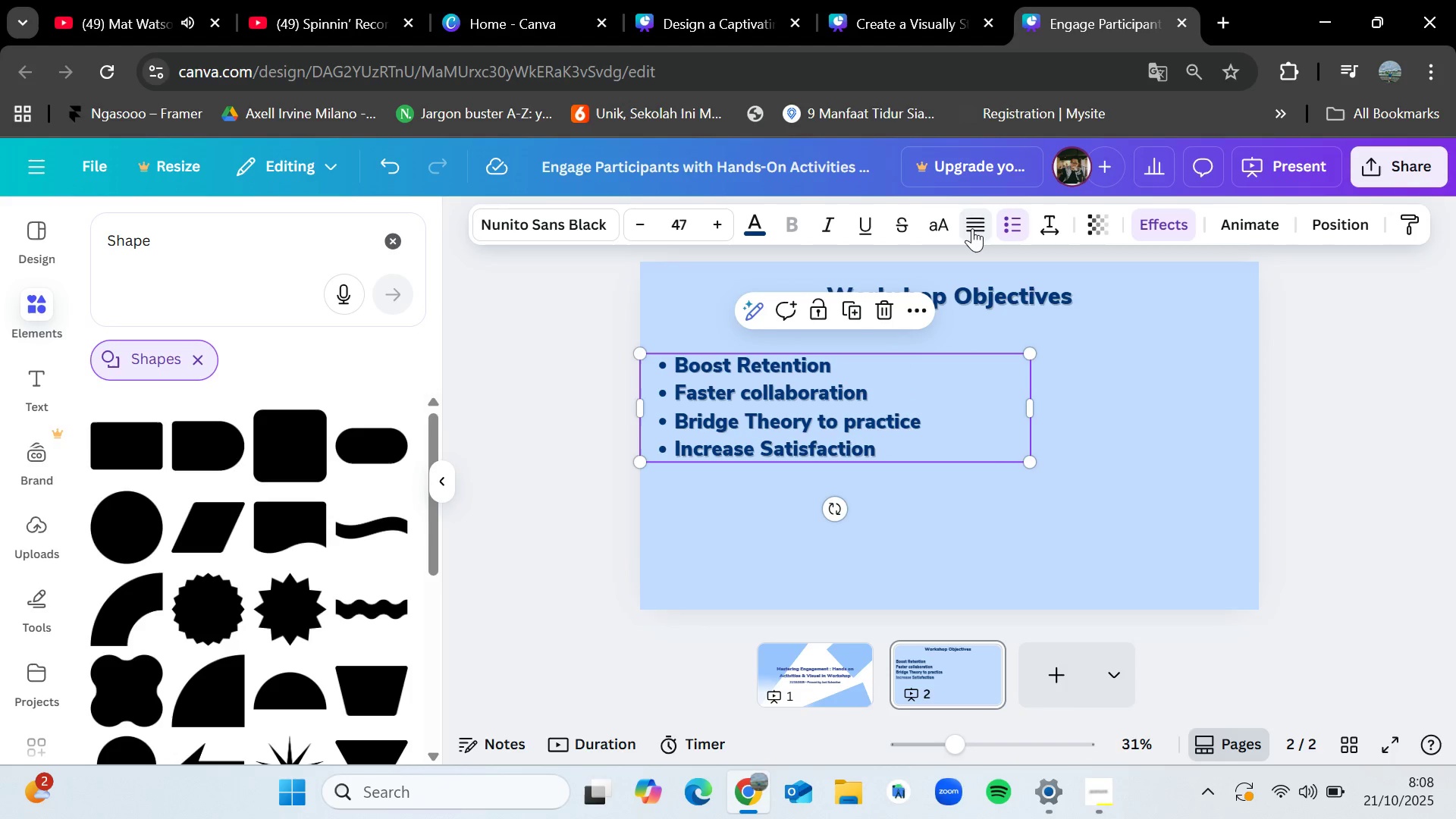 
left_click([972, 228])
 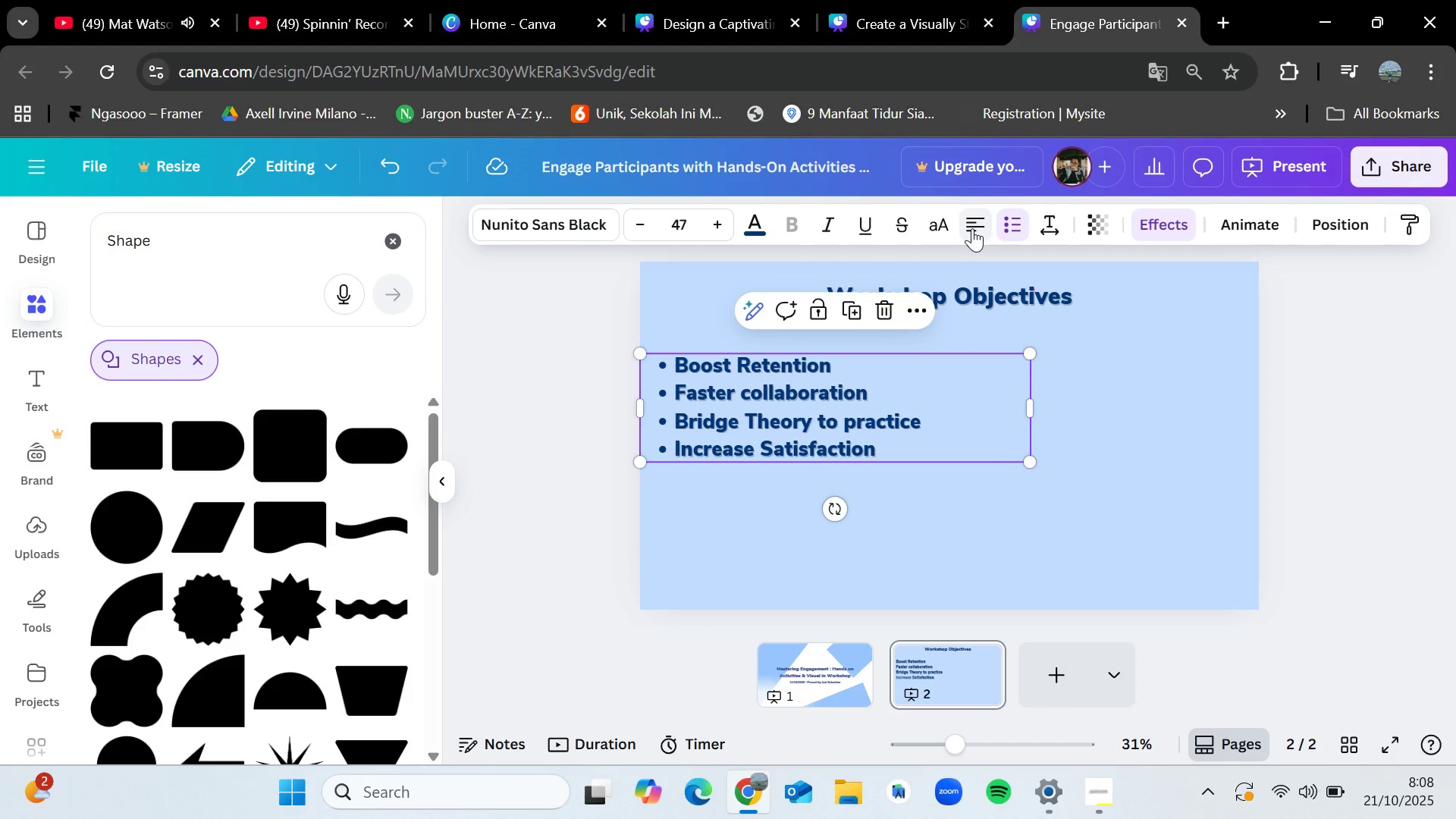 
left_click([972, 228])
 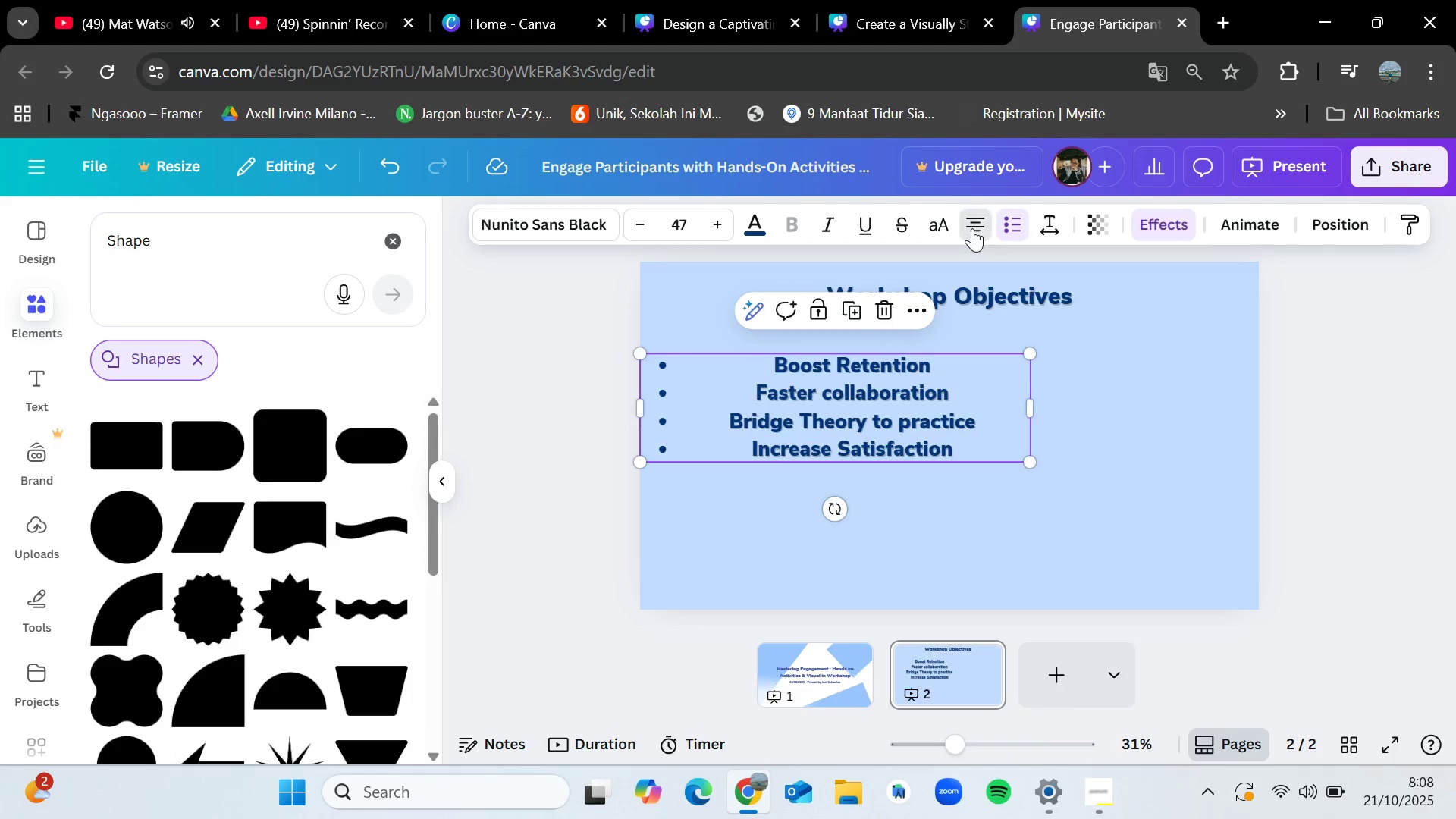 
double_click([972, 228])
 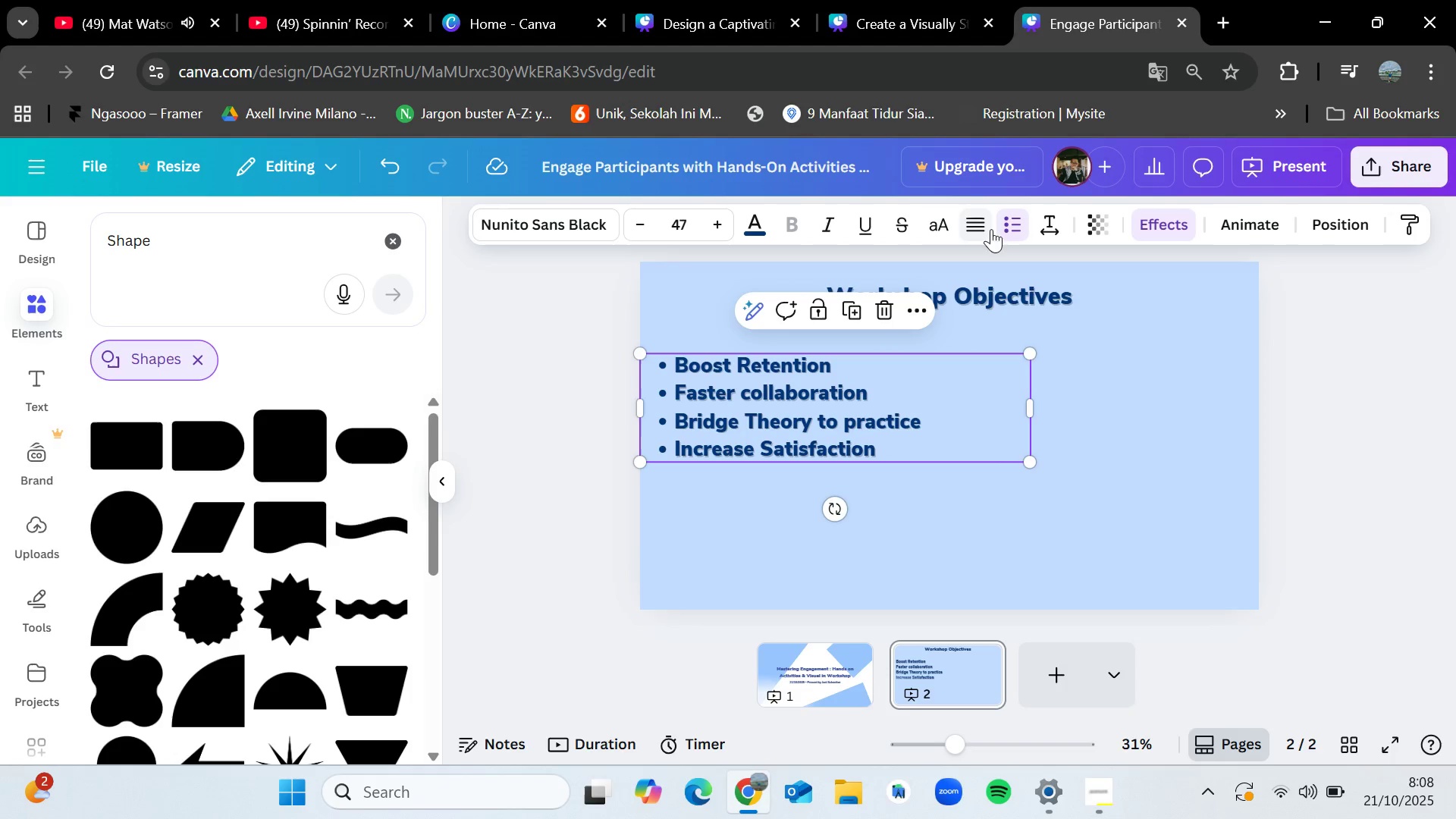 
left_click([1004, 225])
 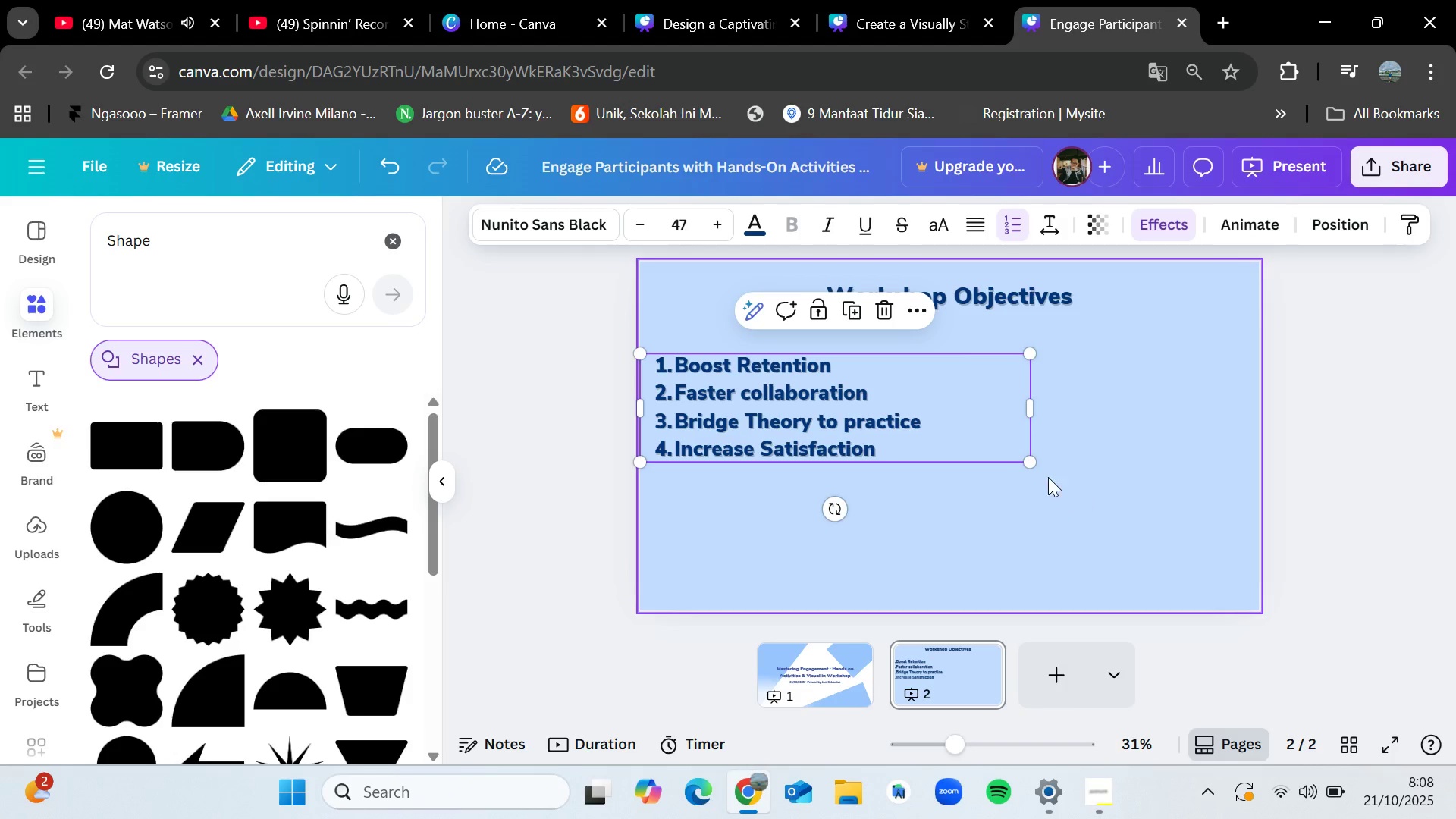 
left_click_drag(start_coordinate=[1038, 463], to_coordinate=[1095, 544])
 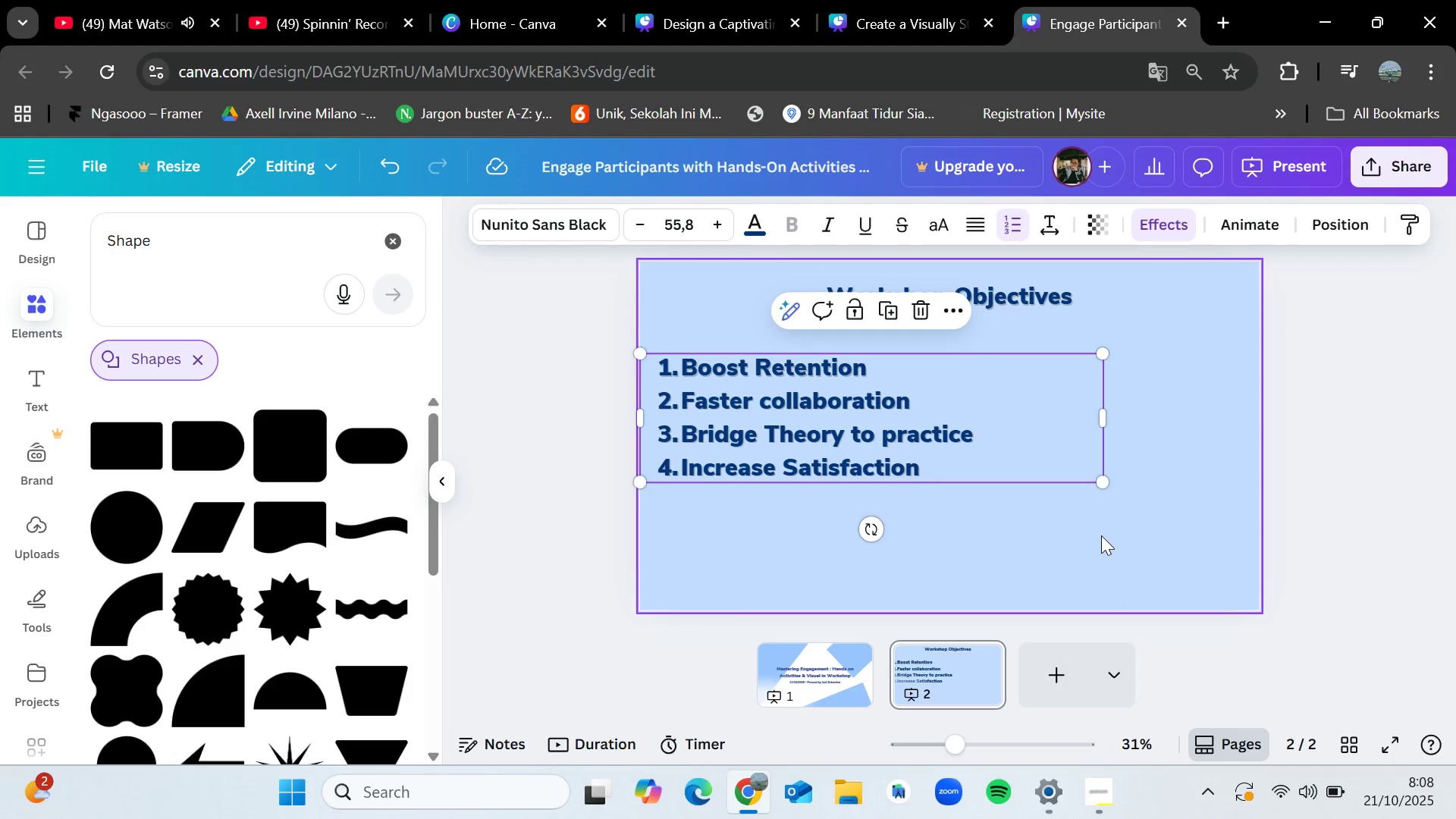 
left_click([1101, 535])
 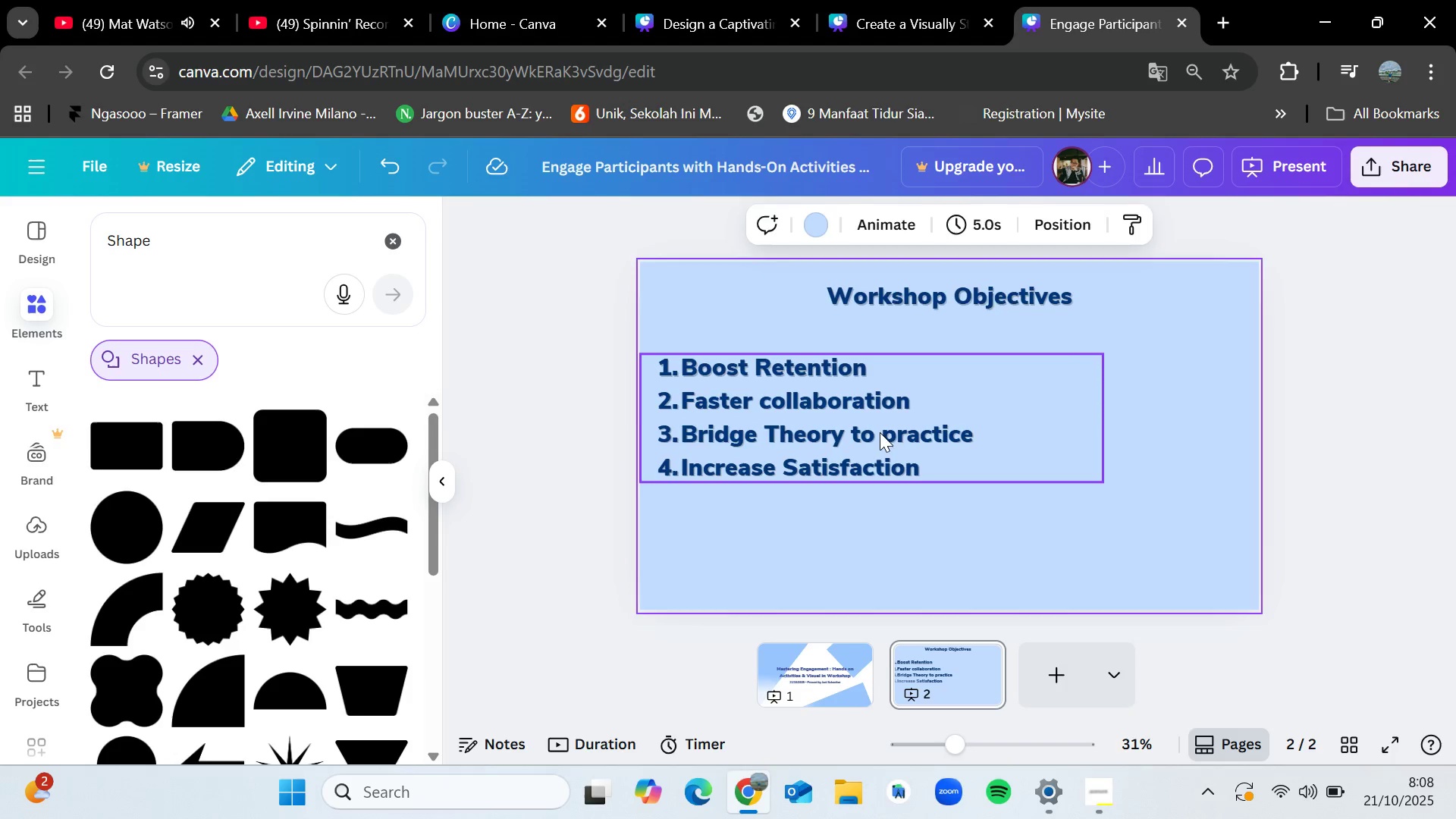 
left_click_drag(start_coordinate=[877, 431], to_coordinate=[882, 463])
 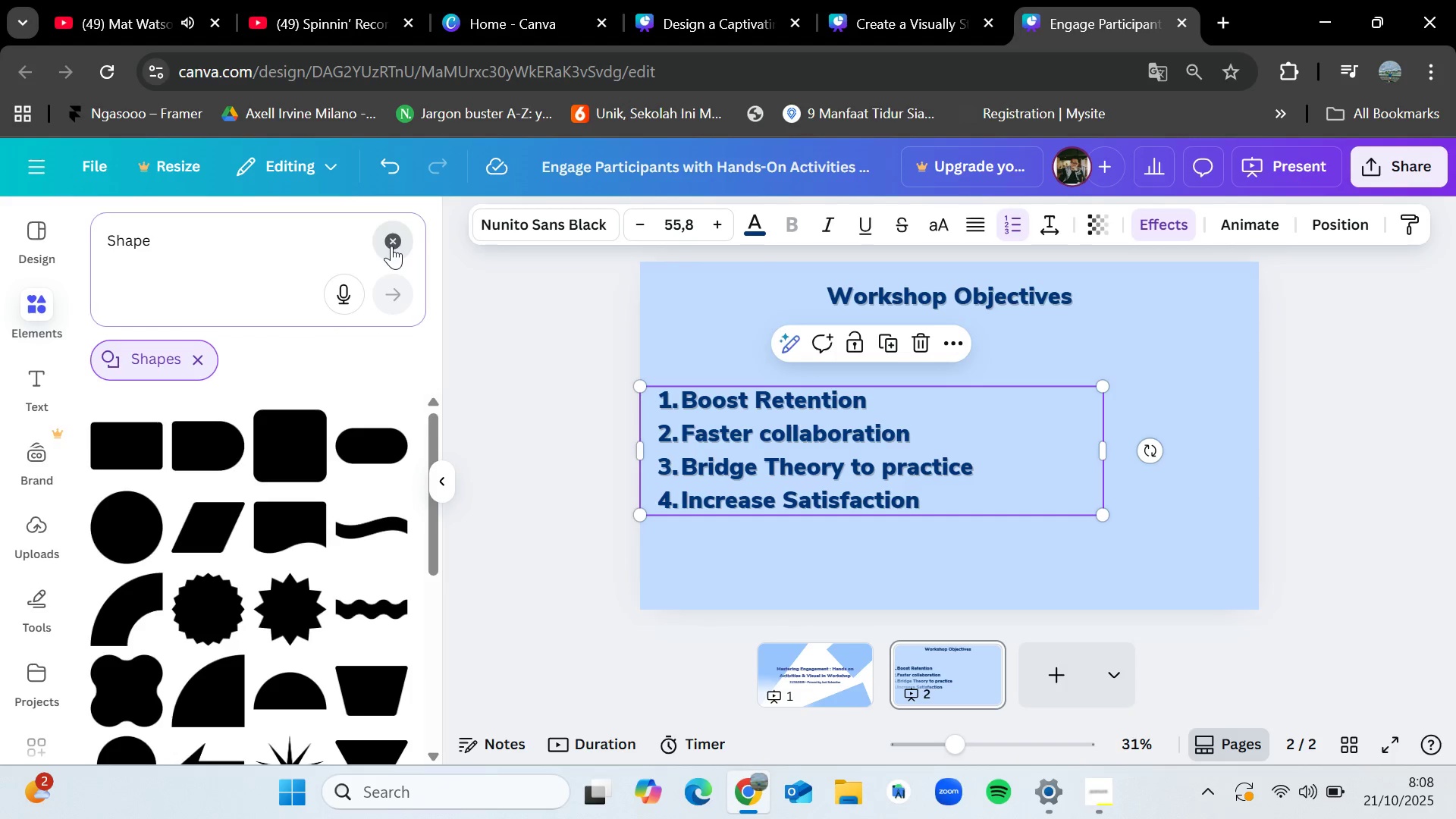 
double_click([278, 232])
 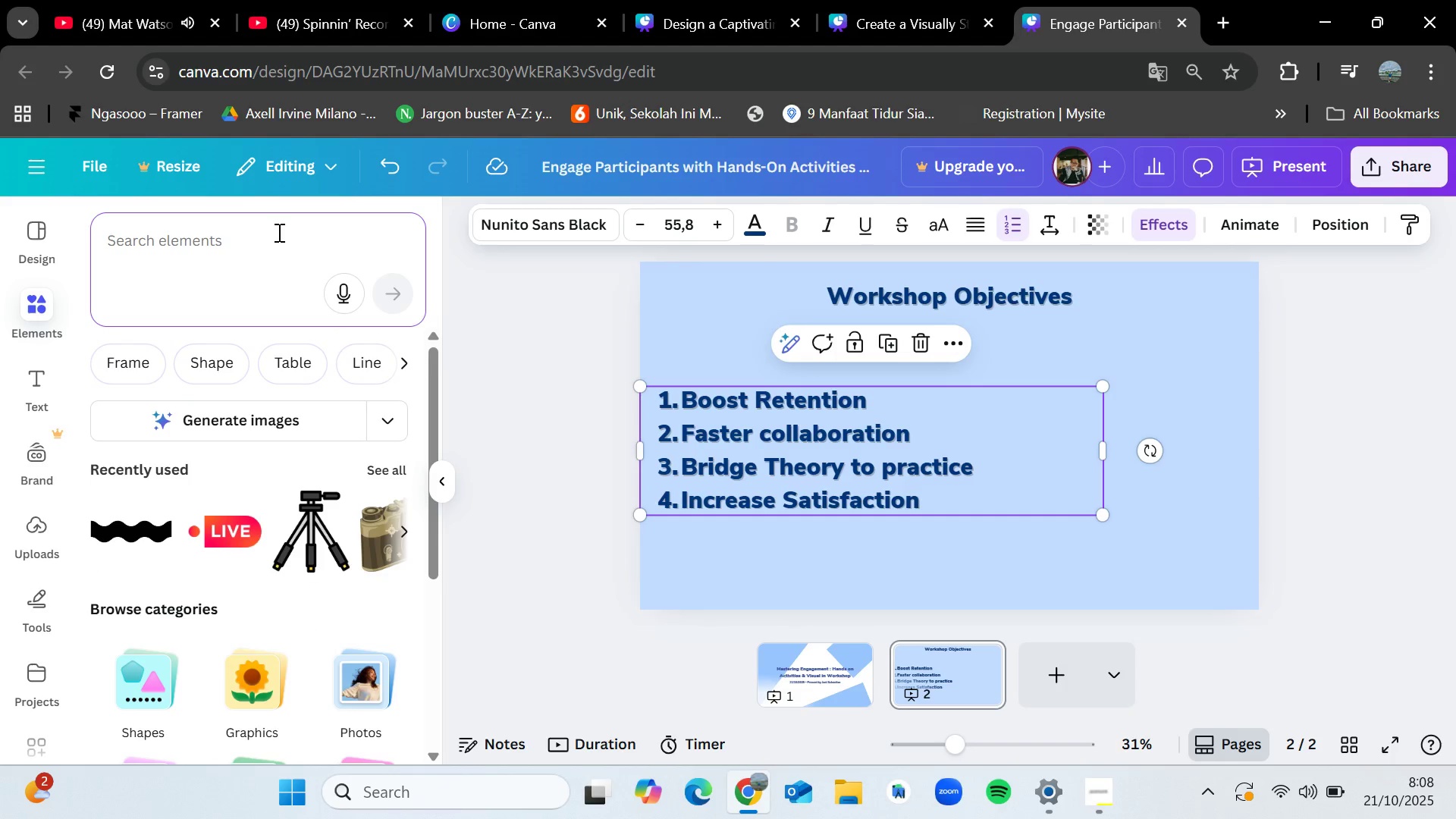 
type(coll)
 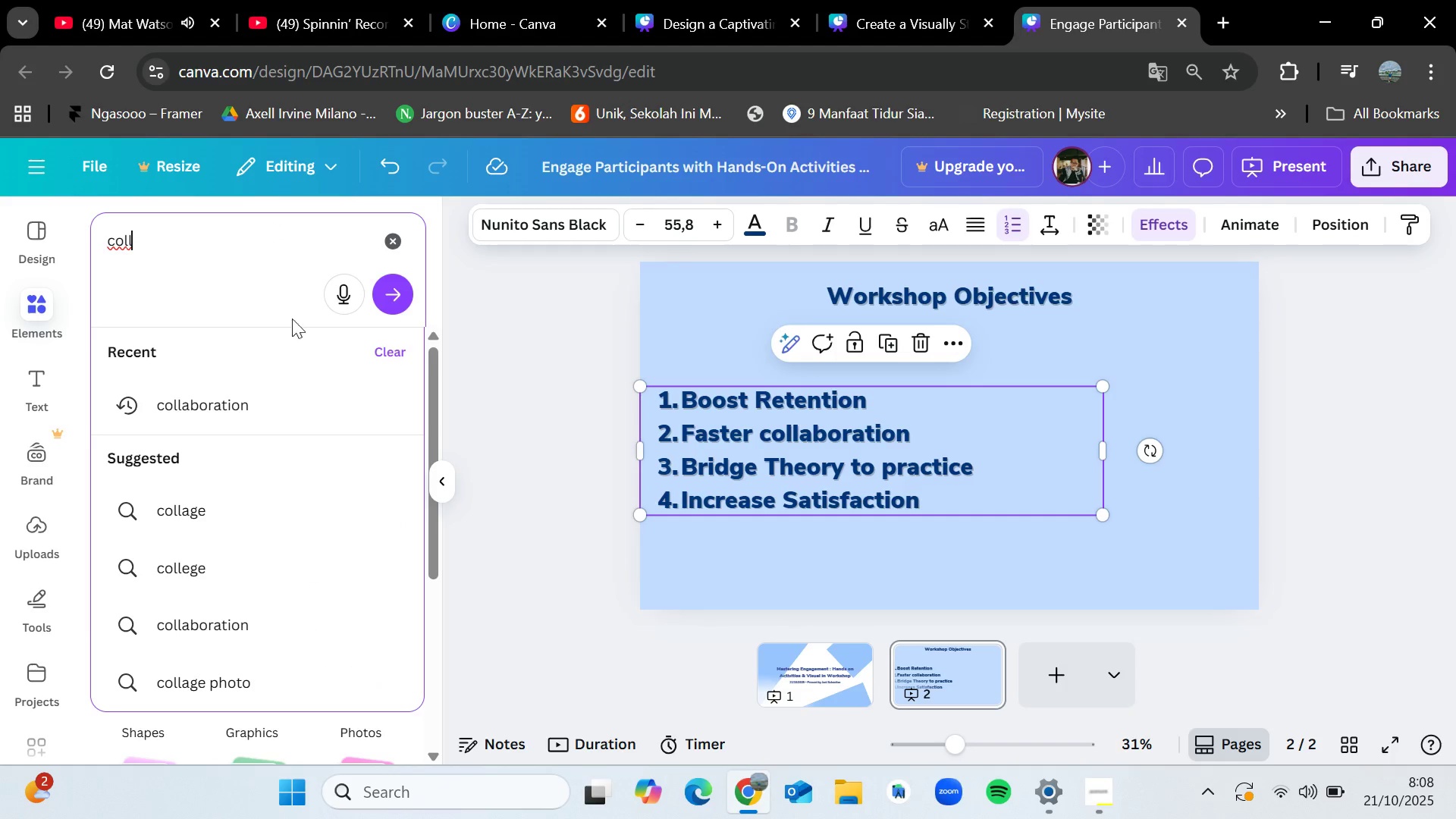 
left_click([265, 397])
 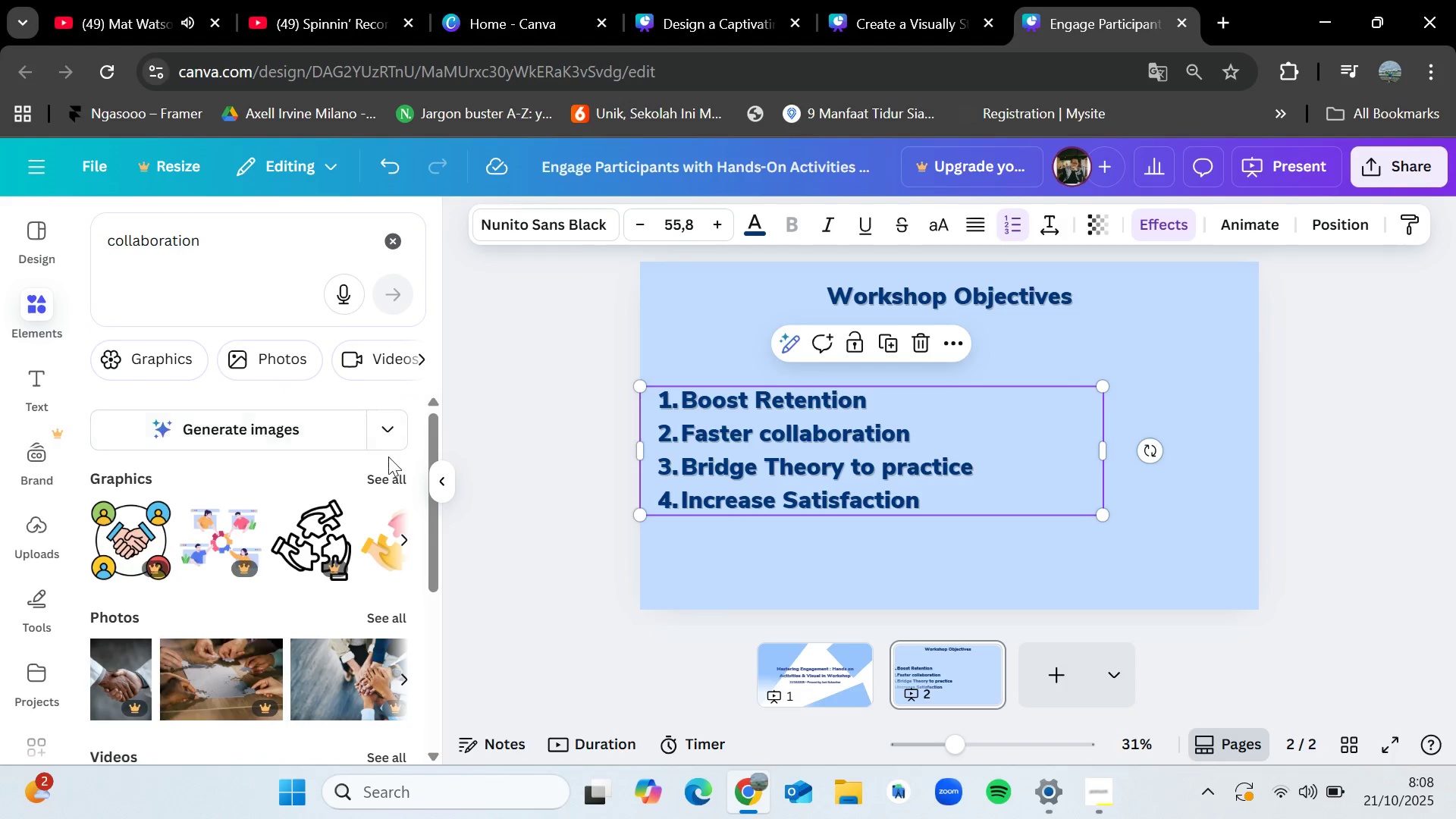 
left_click([392, 472])
 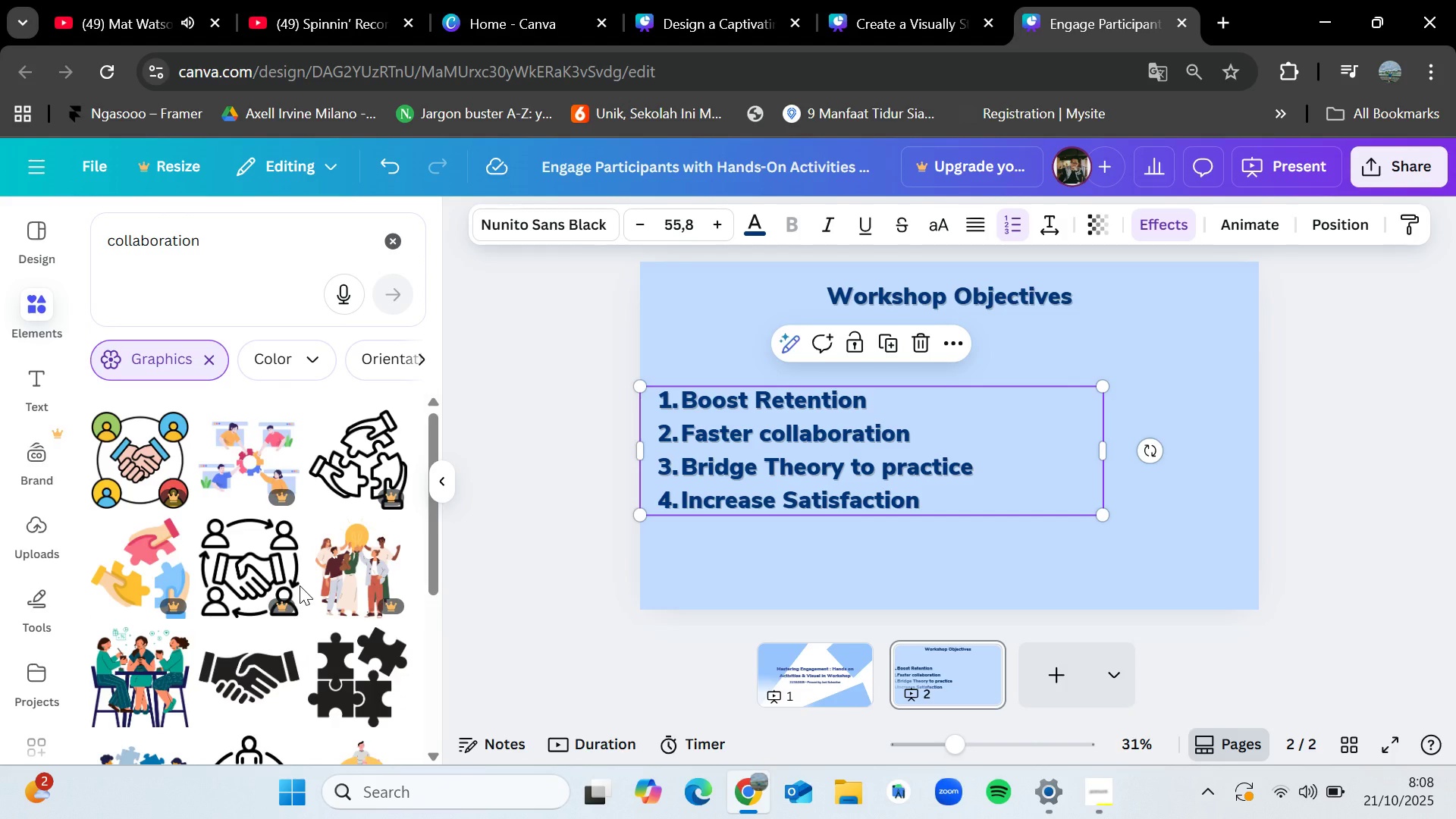 
scroll: coordinate [300, 586], scroll_direction: down, amount: 1.0
 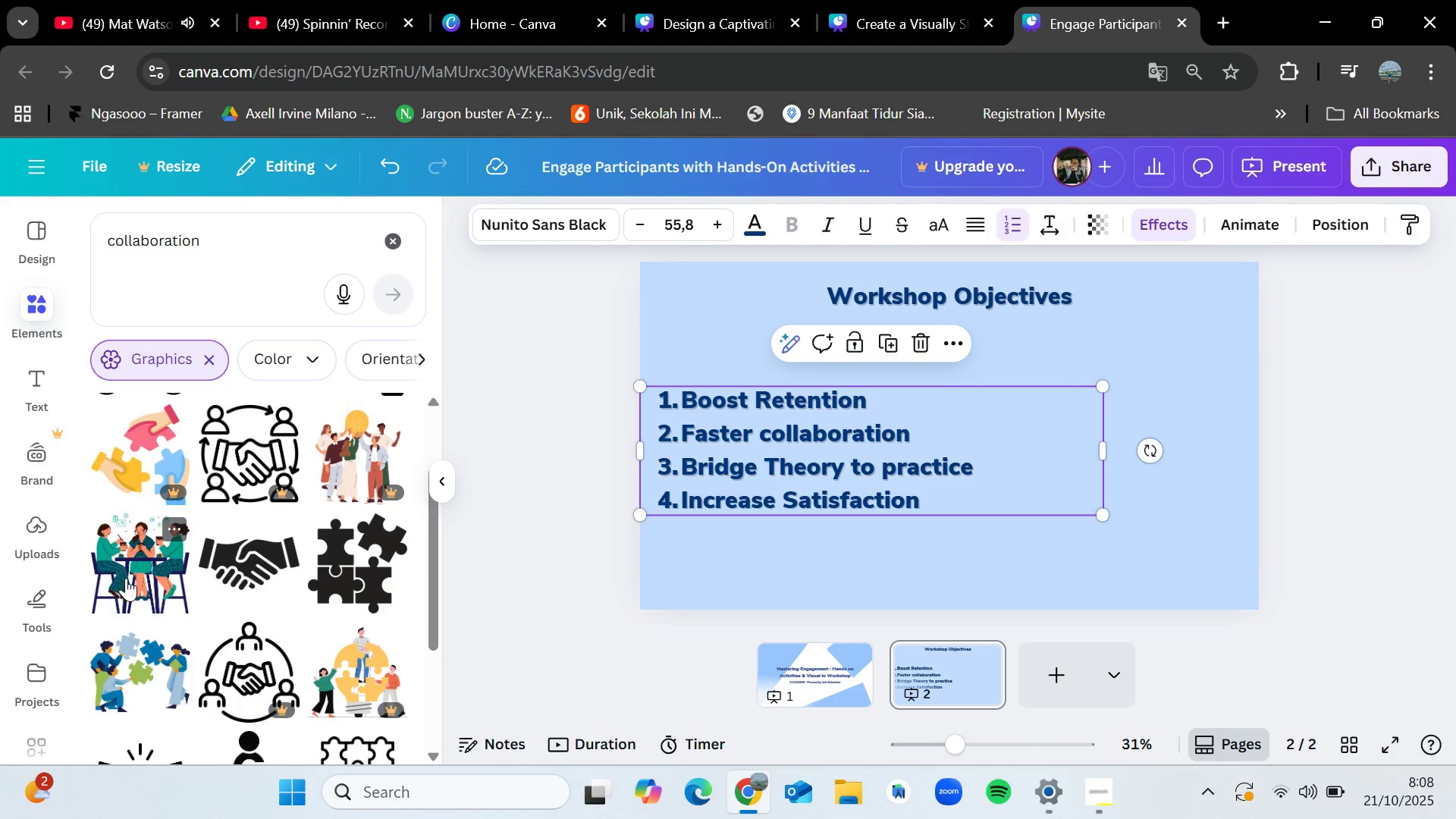 
left_click_drag(start_coordinate=[127, 579], to_coordinate=[1028, 456])
 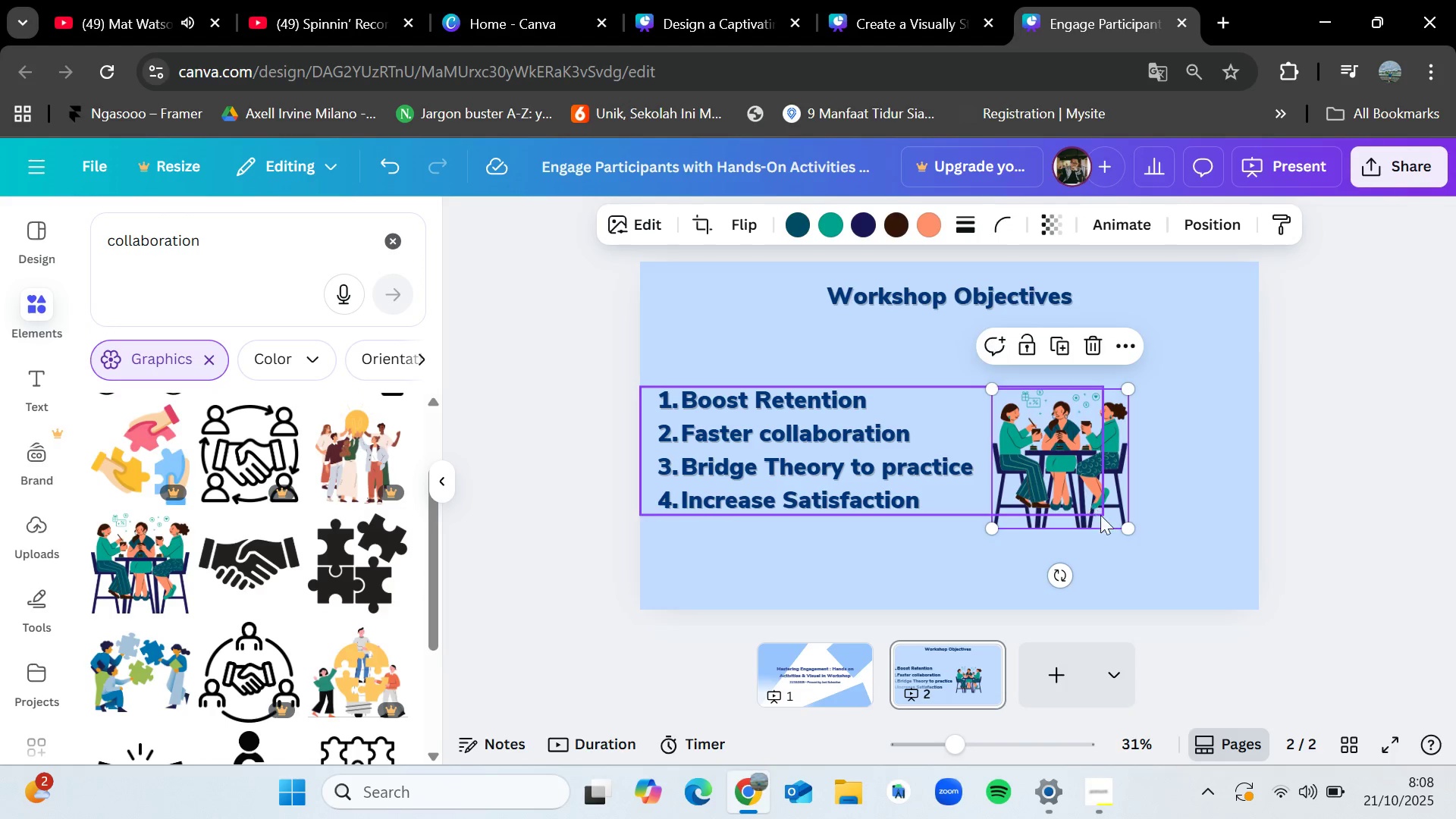 
left_click_drag(start_coordinate=[1130, 525], to_coordinate=[1281, 620])
 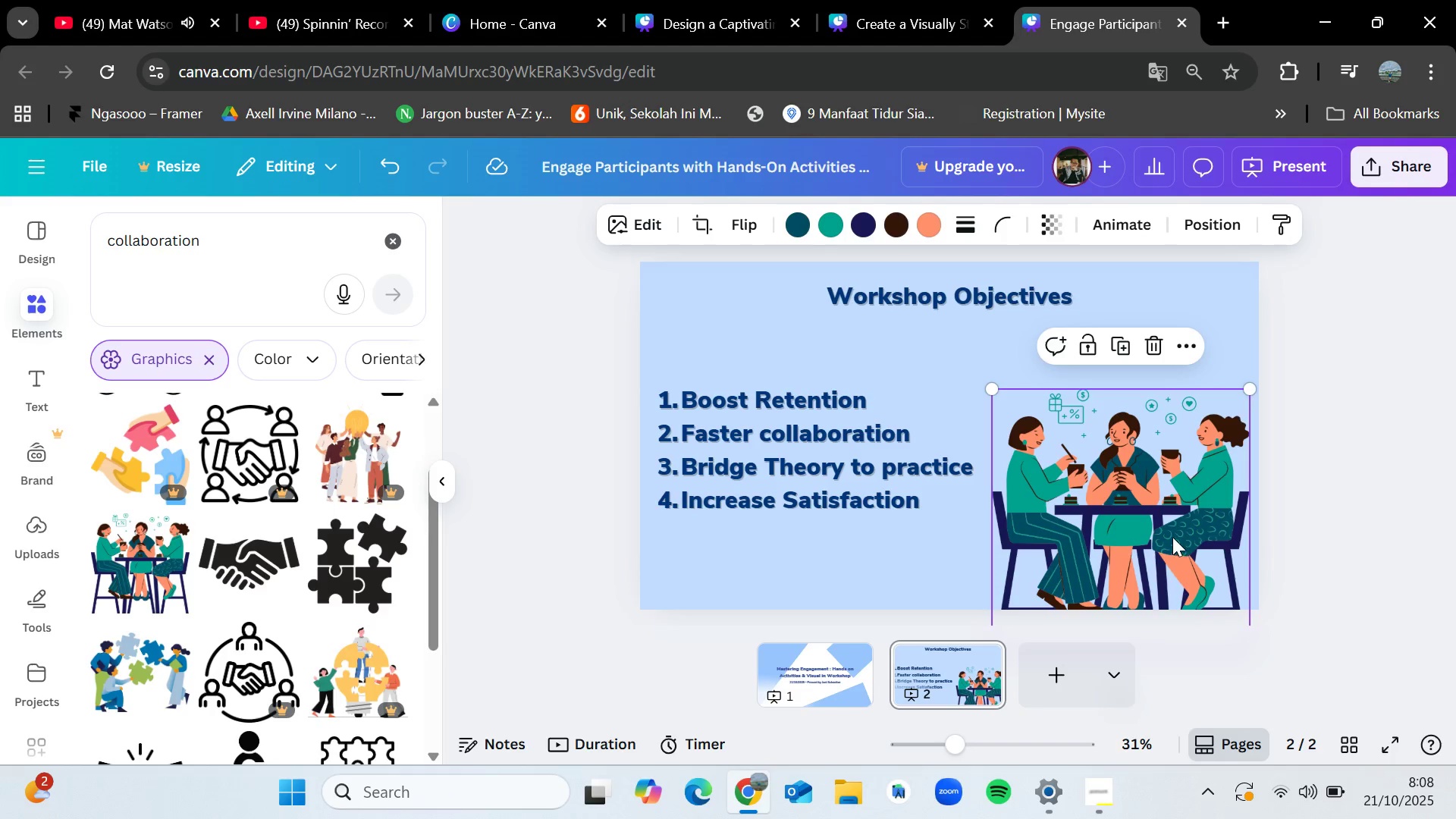 
left_click_drag(start_coordinate=[1172, 536], to_coordinate=[1169, 498])
 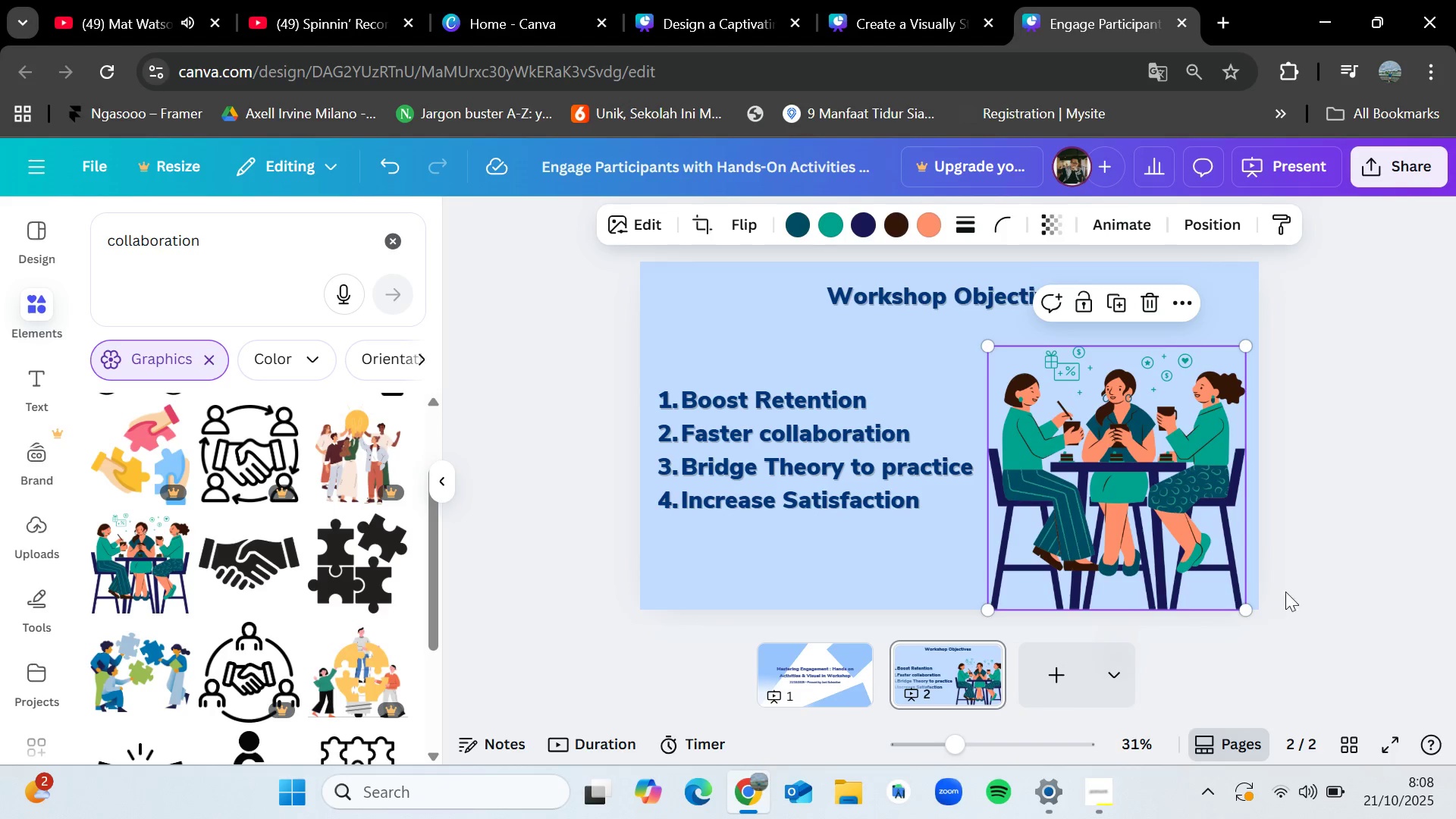 
left_click([1291, 585])
 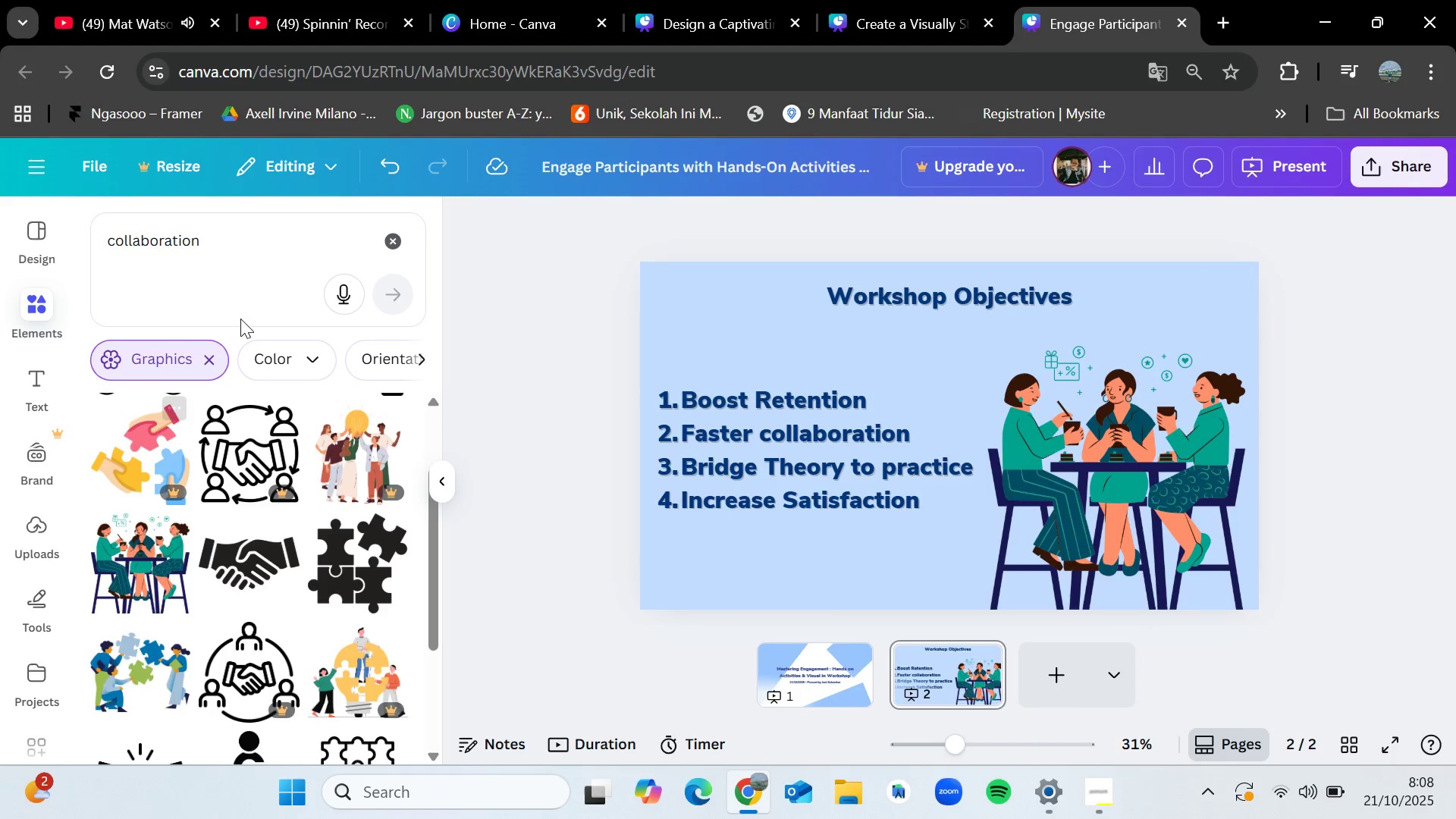 
left_click([381, 238])
 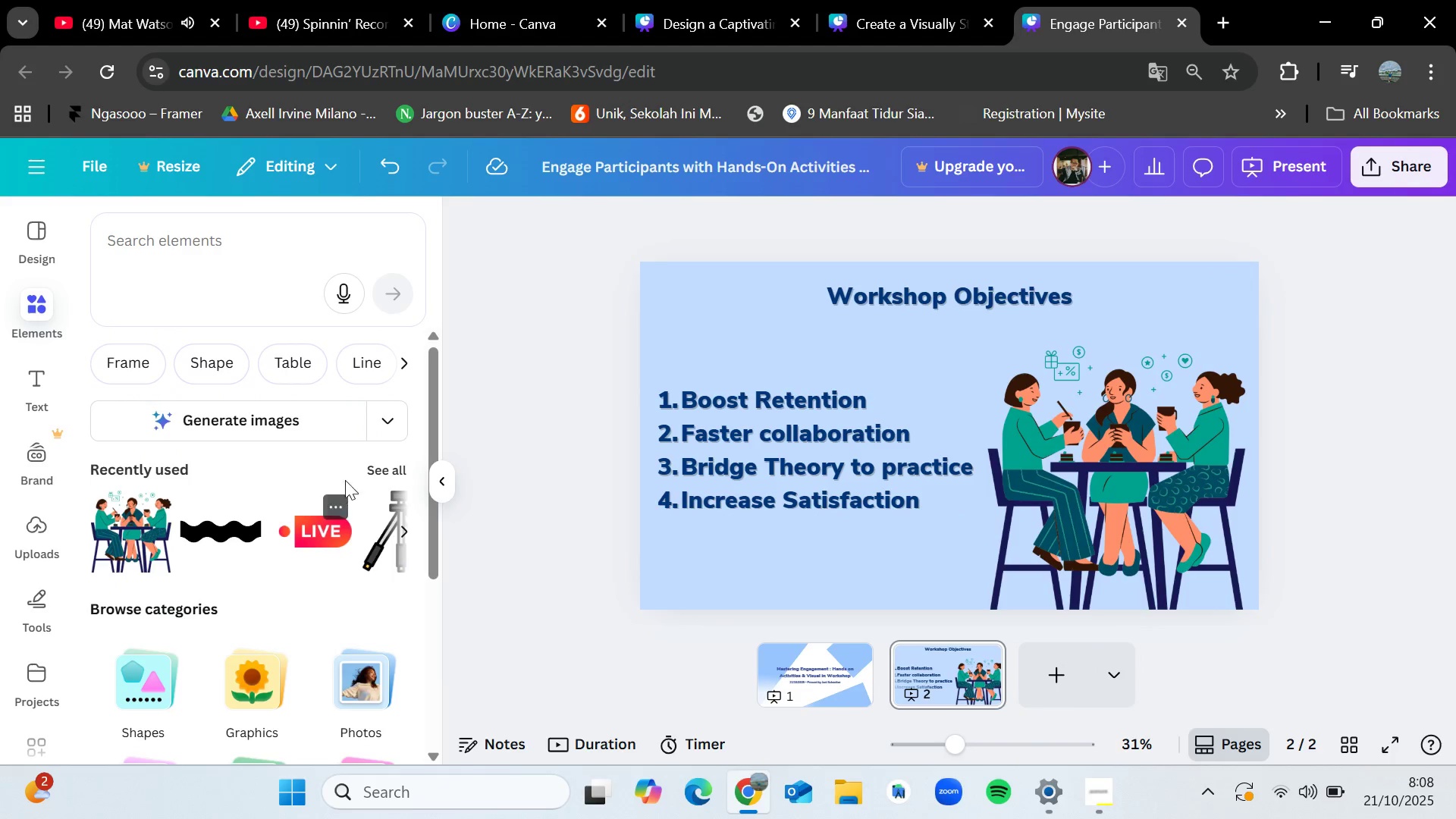 
left_click([378, 470])
 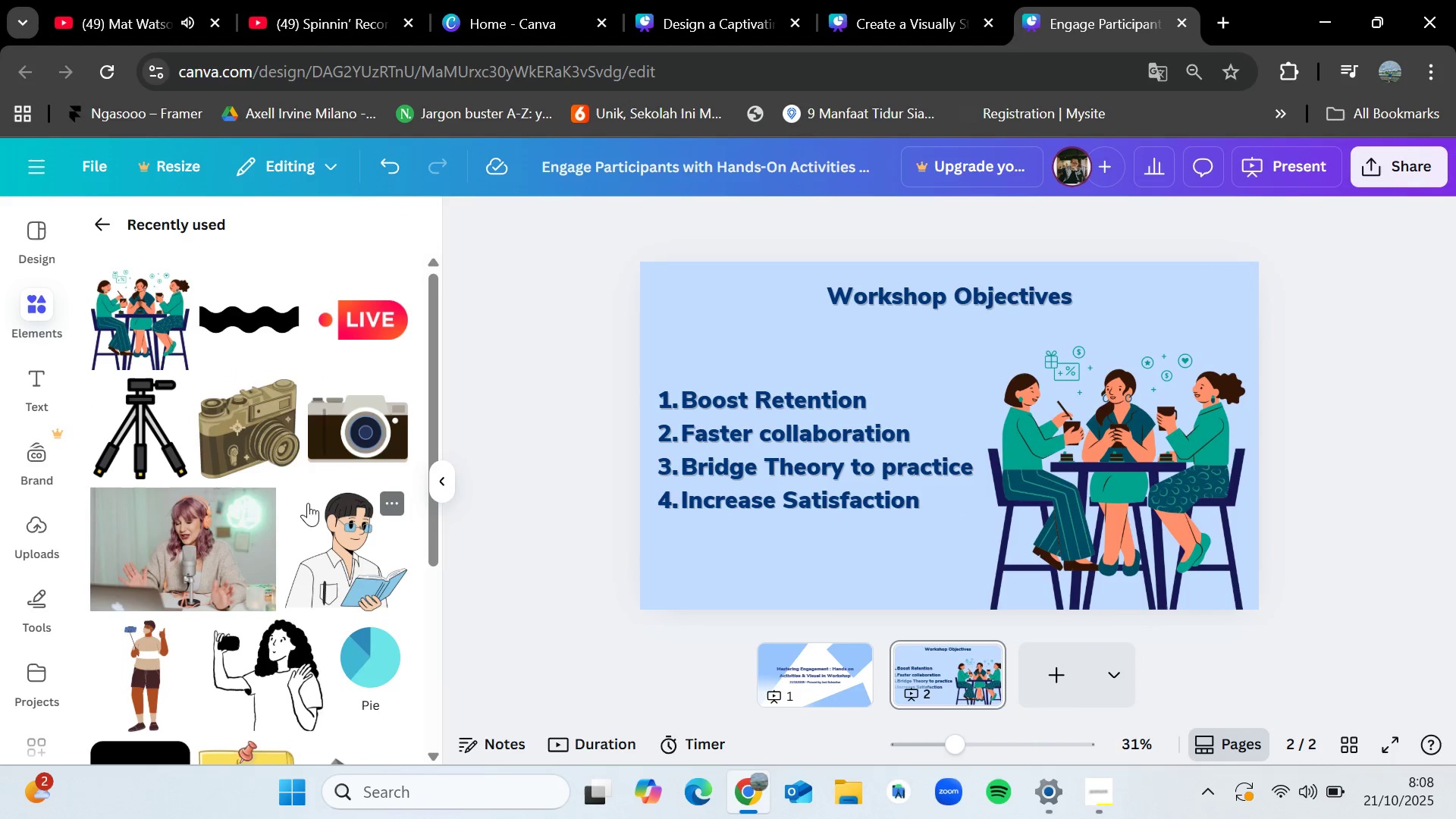 
scroll: coordinate [303, 533], scroll_direction: down, amount: 3.0
 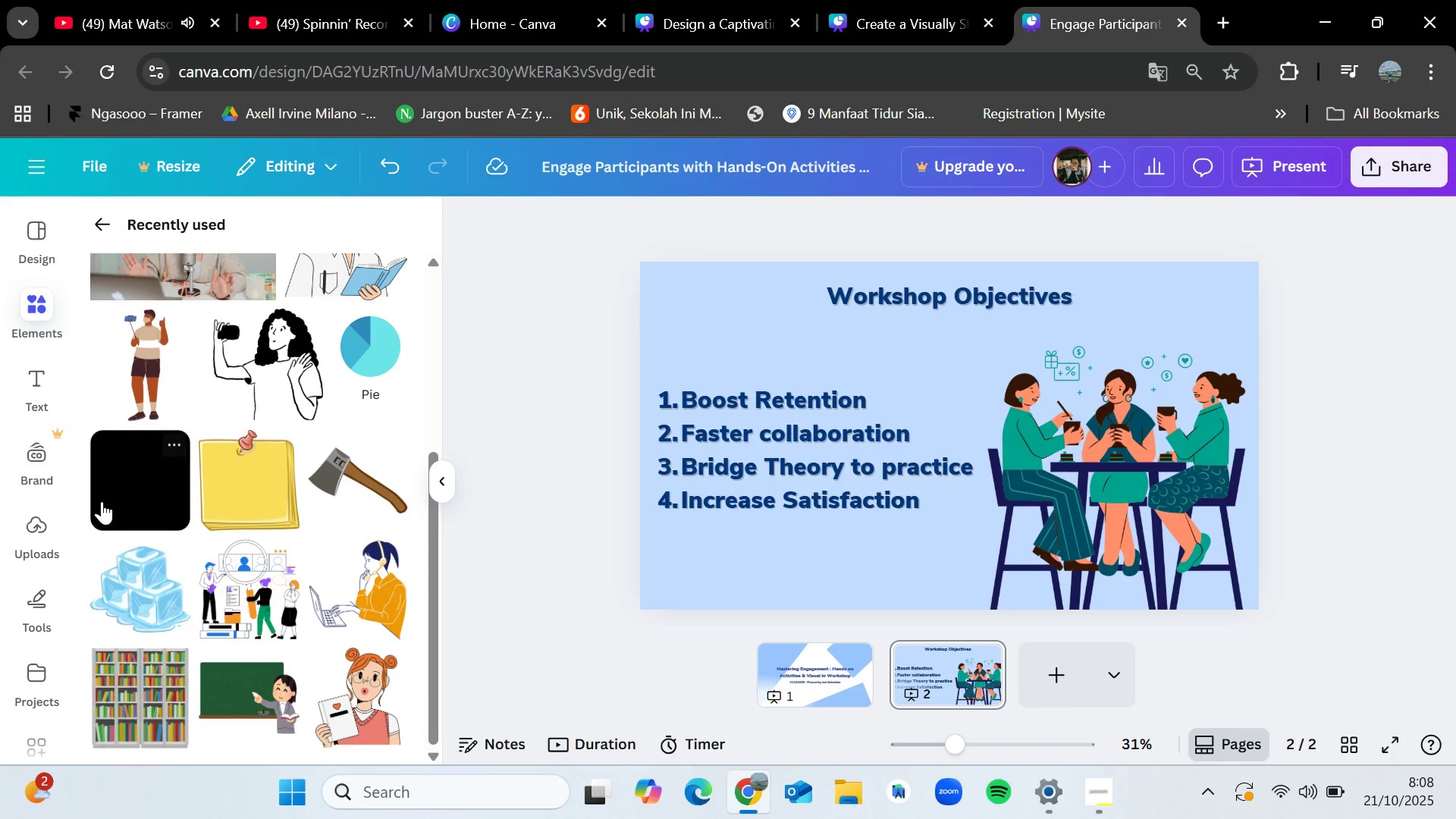 
left_click_drag(start_coordinate=[121, 485], to_coordinate=[682, 432])
 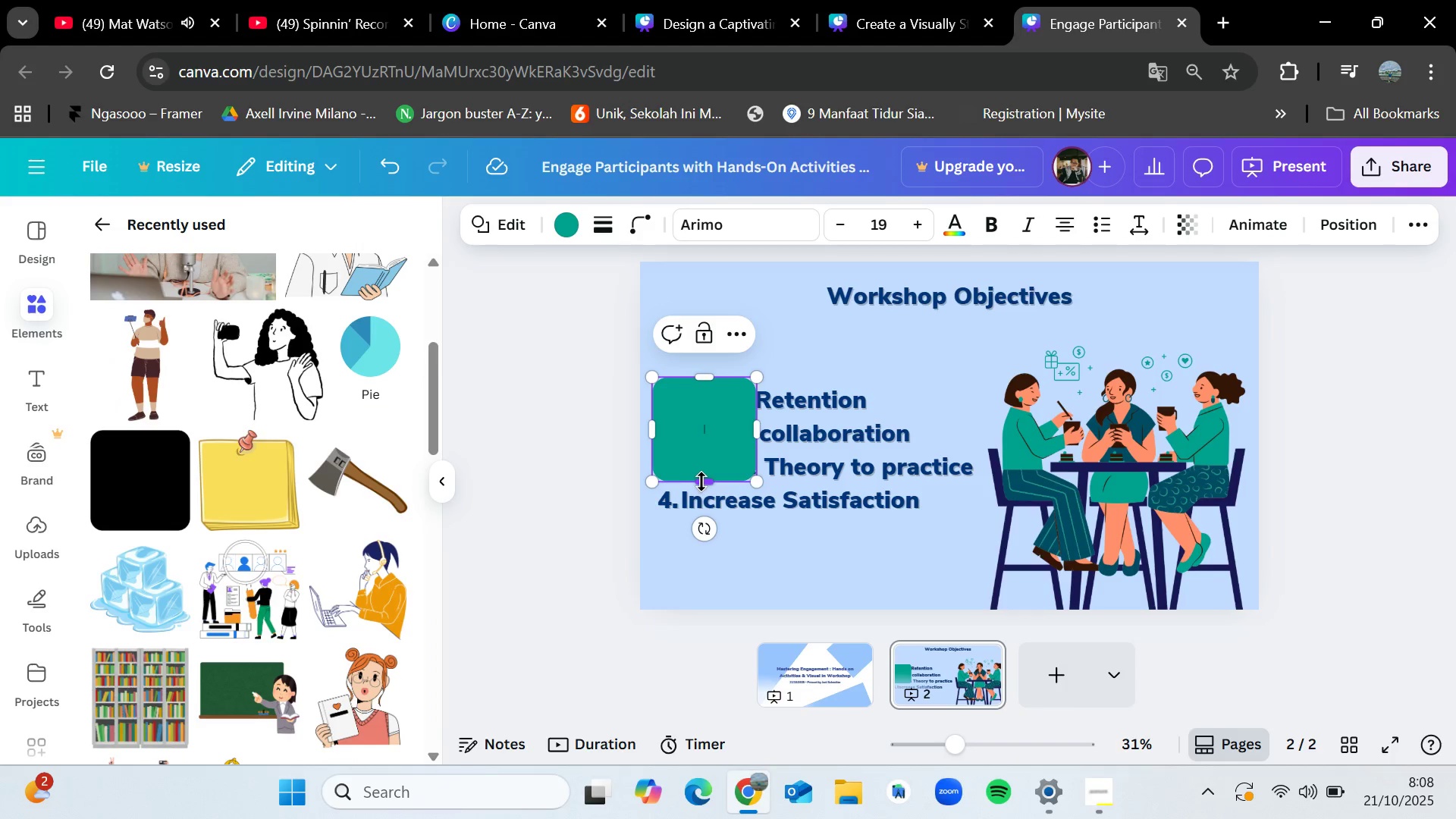 
left_click_drag(start_coordinate=[701, 481], to_coordinate=[710, 522])
 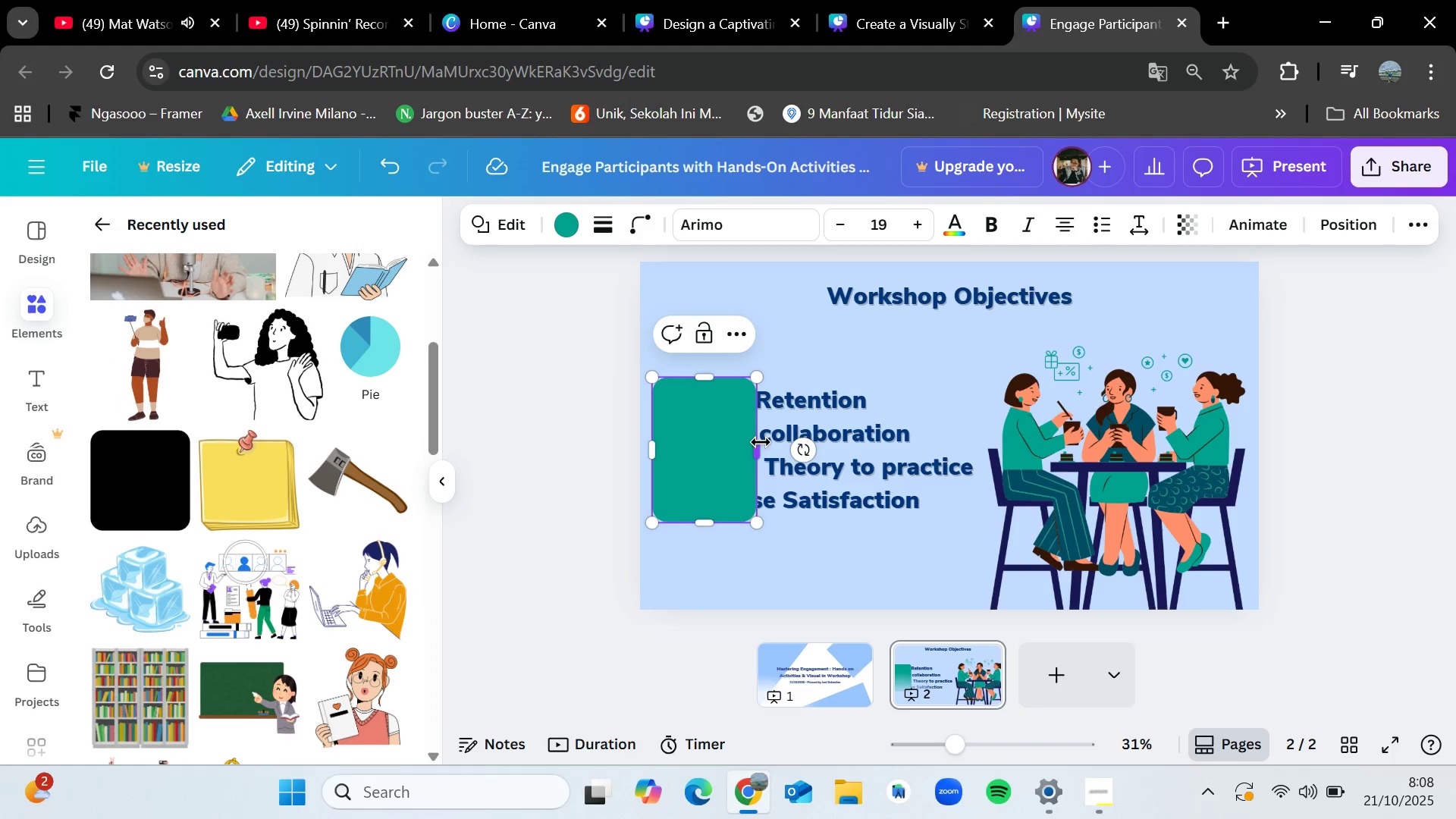 
left_click_drag(start_coordinate=[759, 443], to_coordinate=[979, 454])
 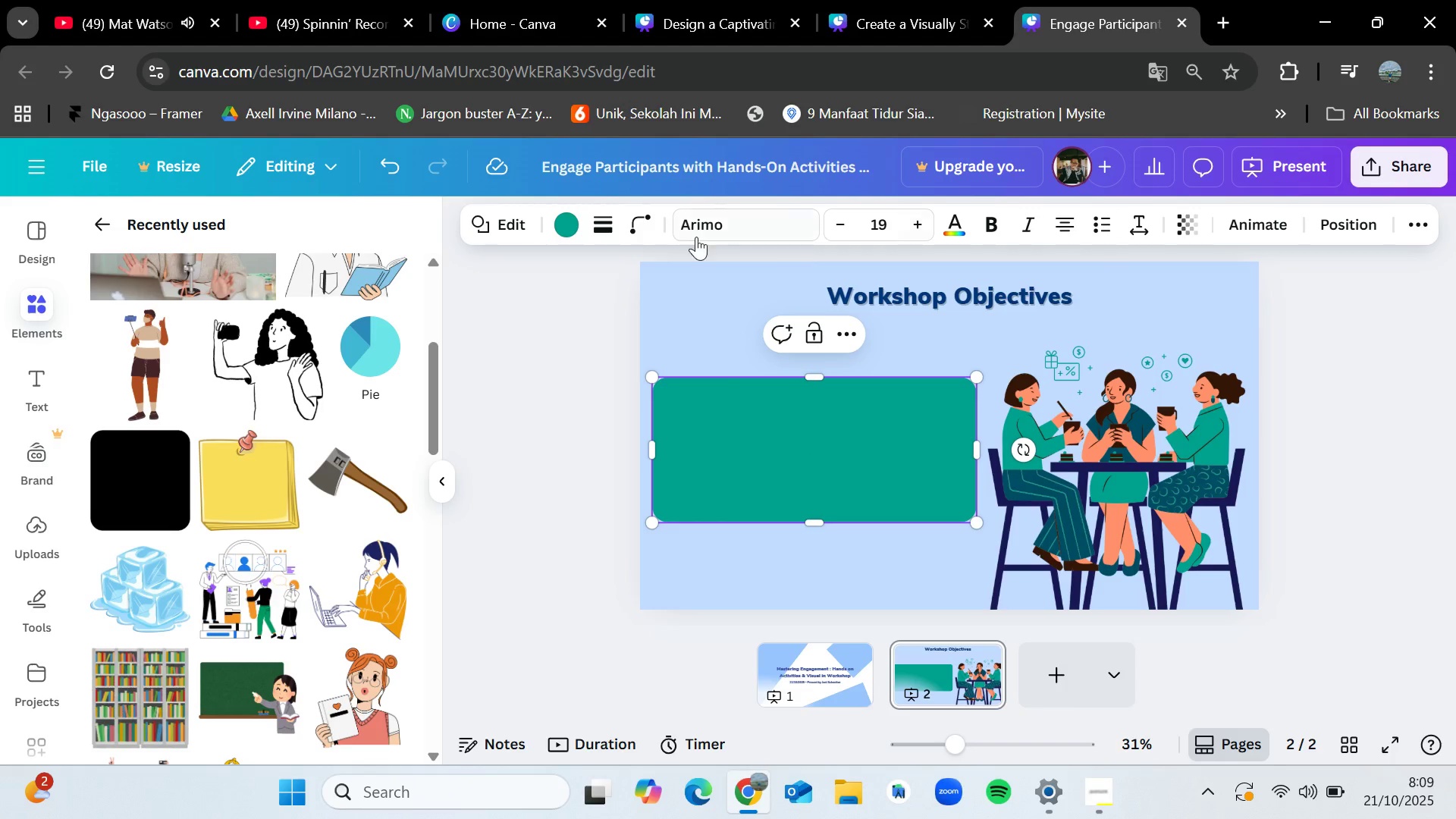 
left_click([568, 239])
 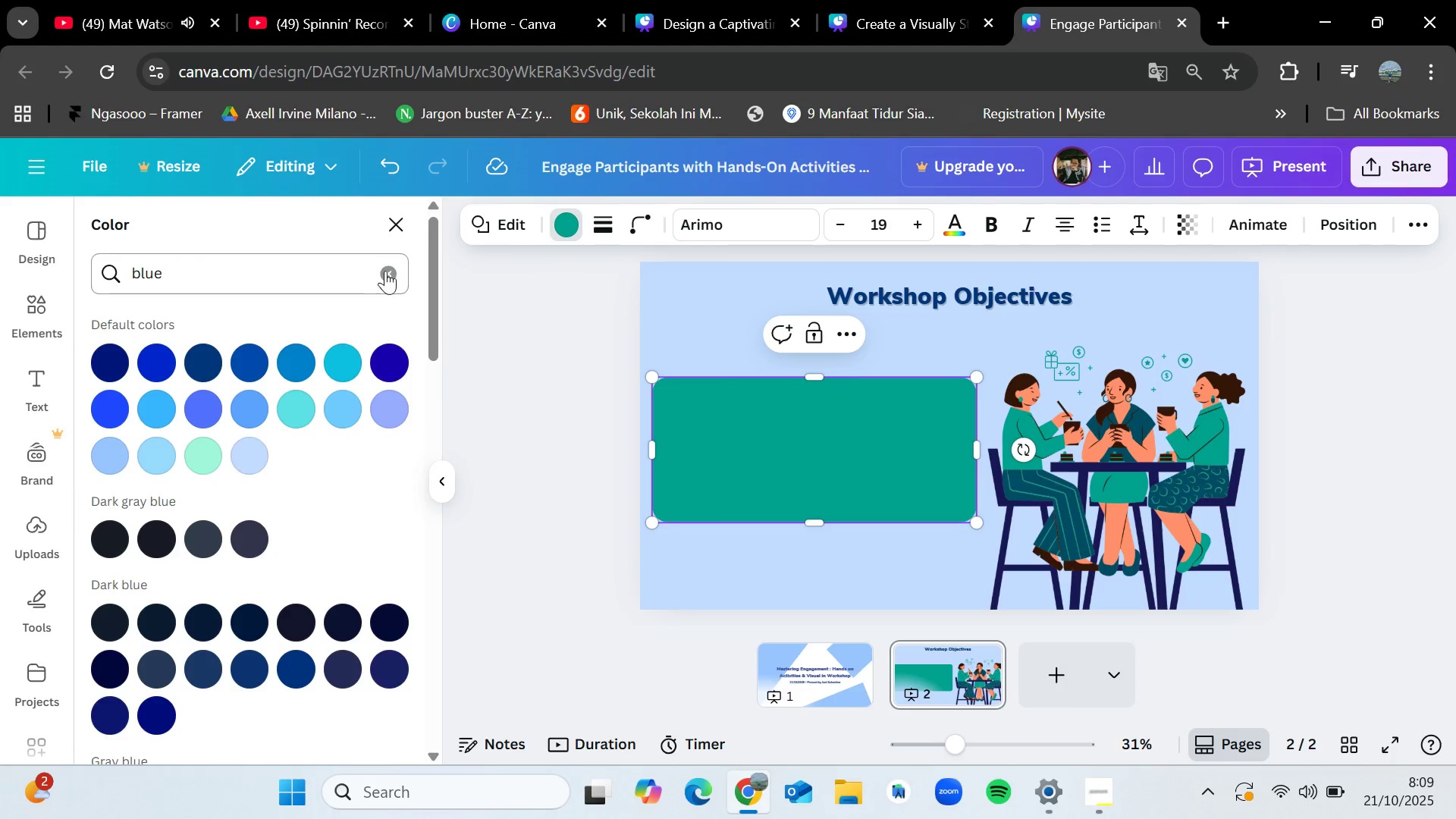 
left_click([398, 283])
 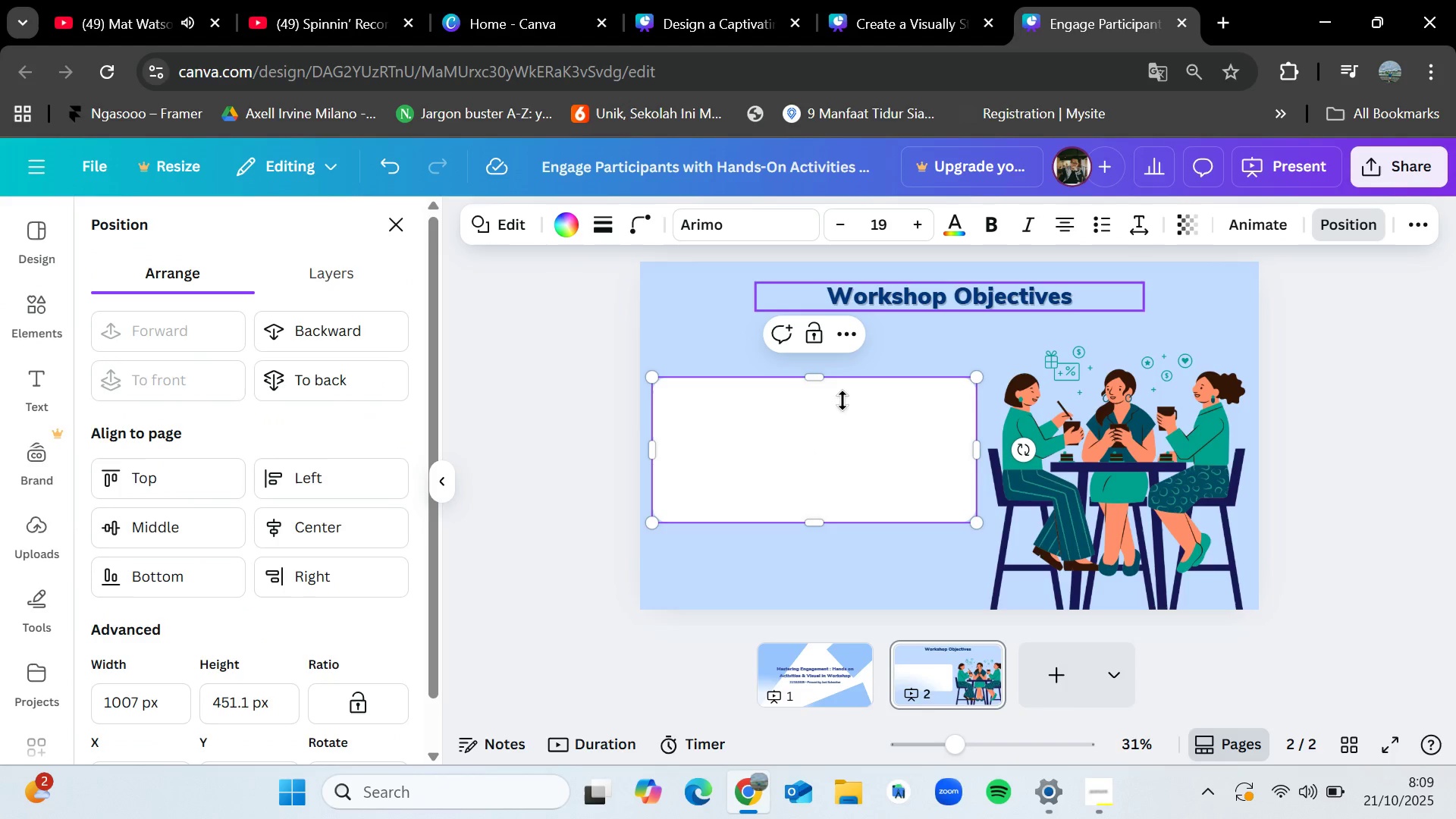 
left_click([363, 397])
 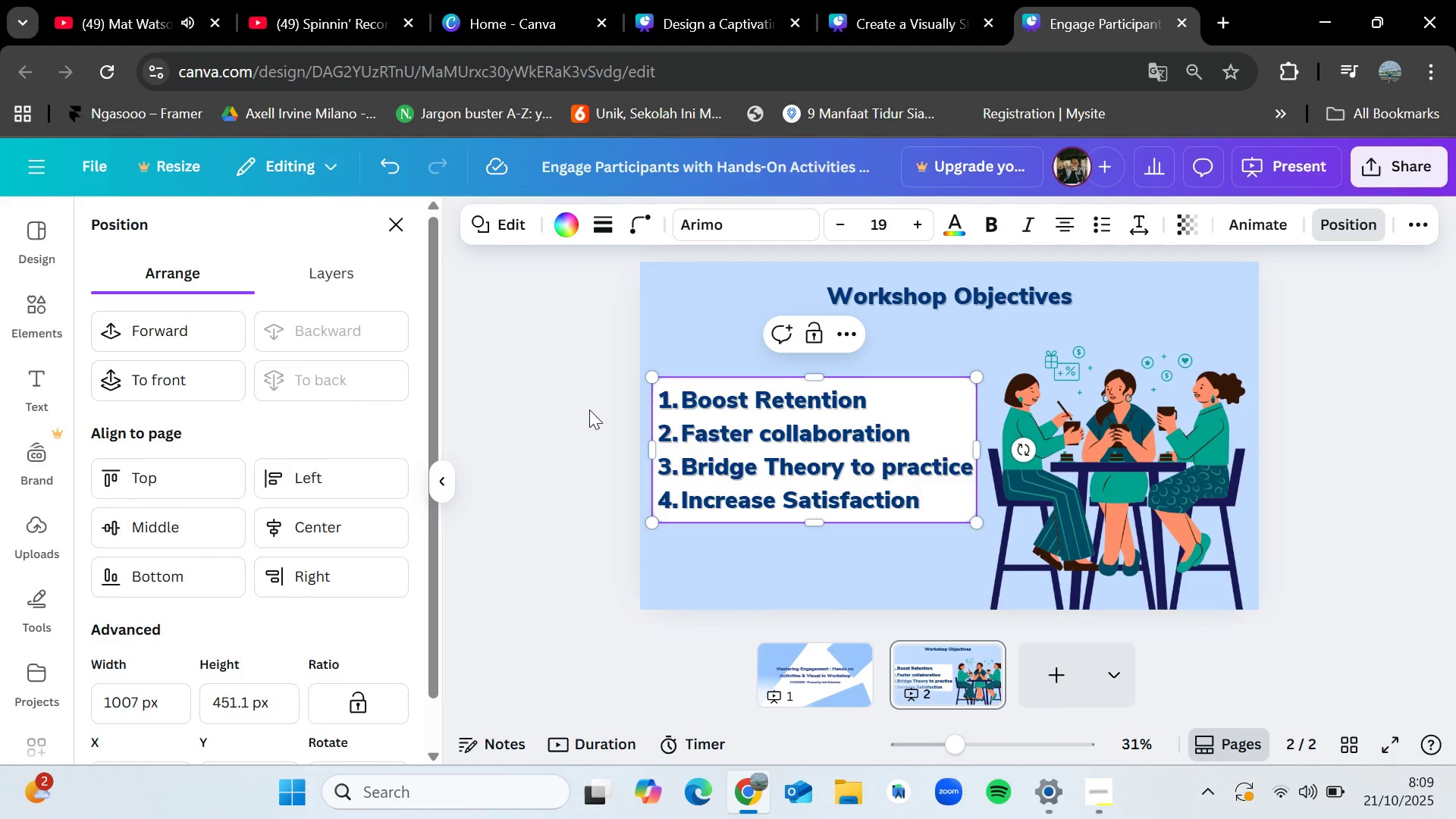 
left_click([589, 409])
 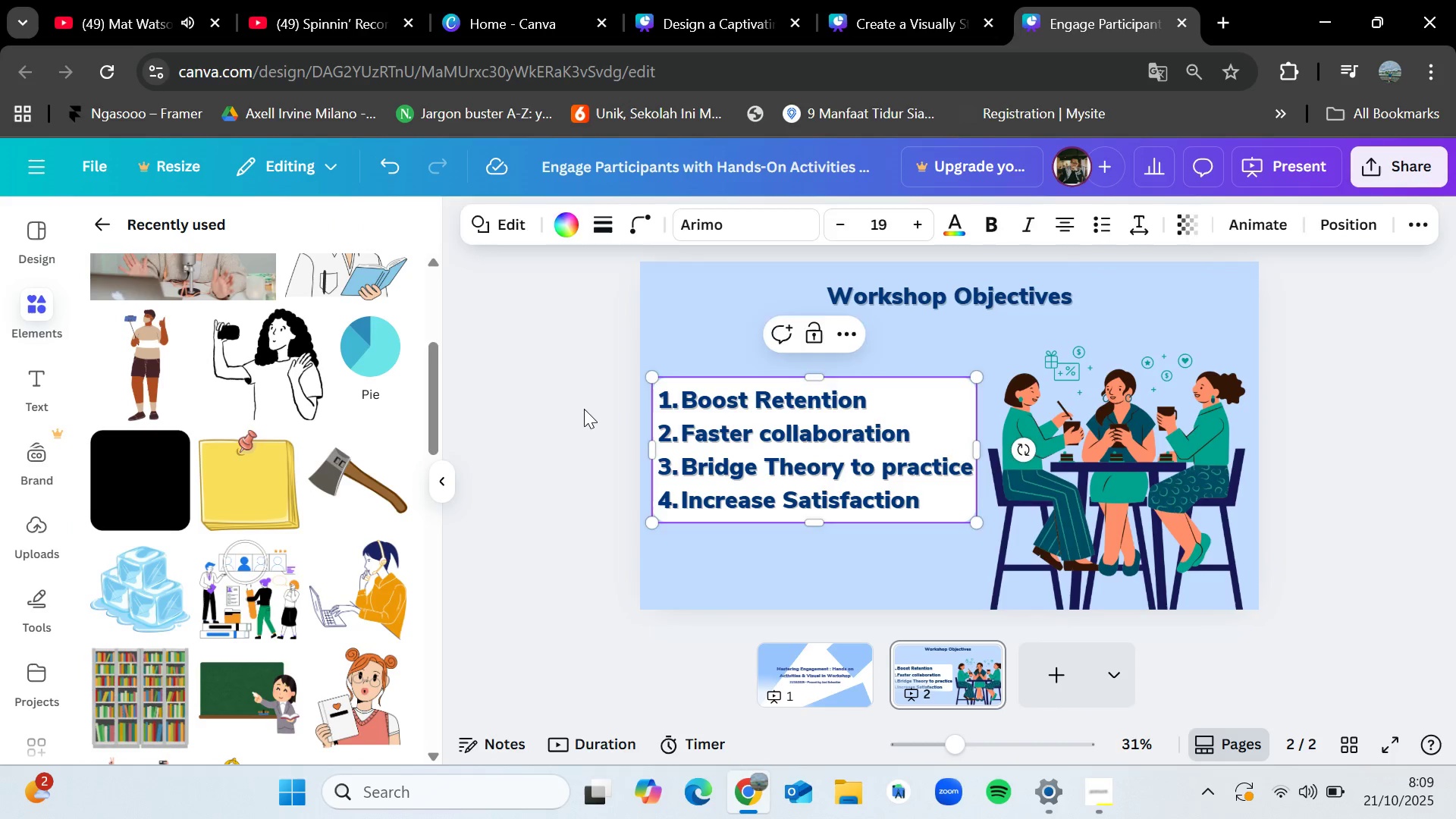 
left_click([584, 409])
 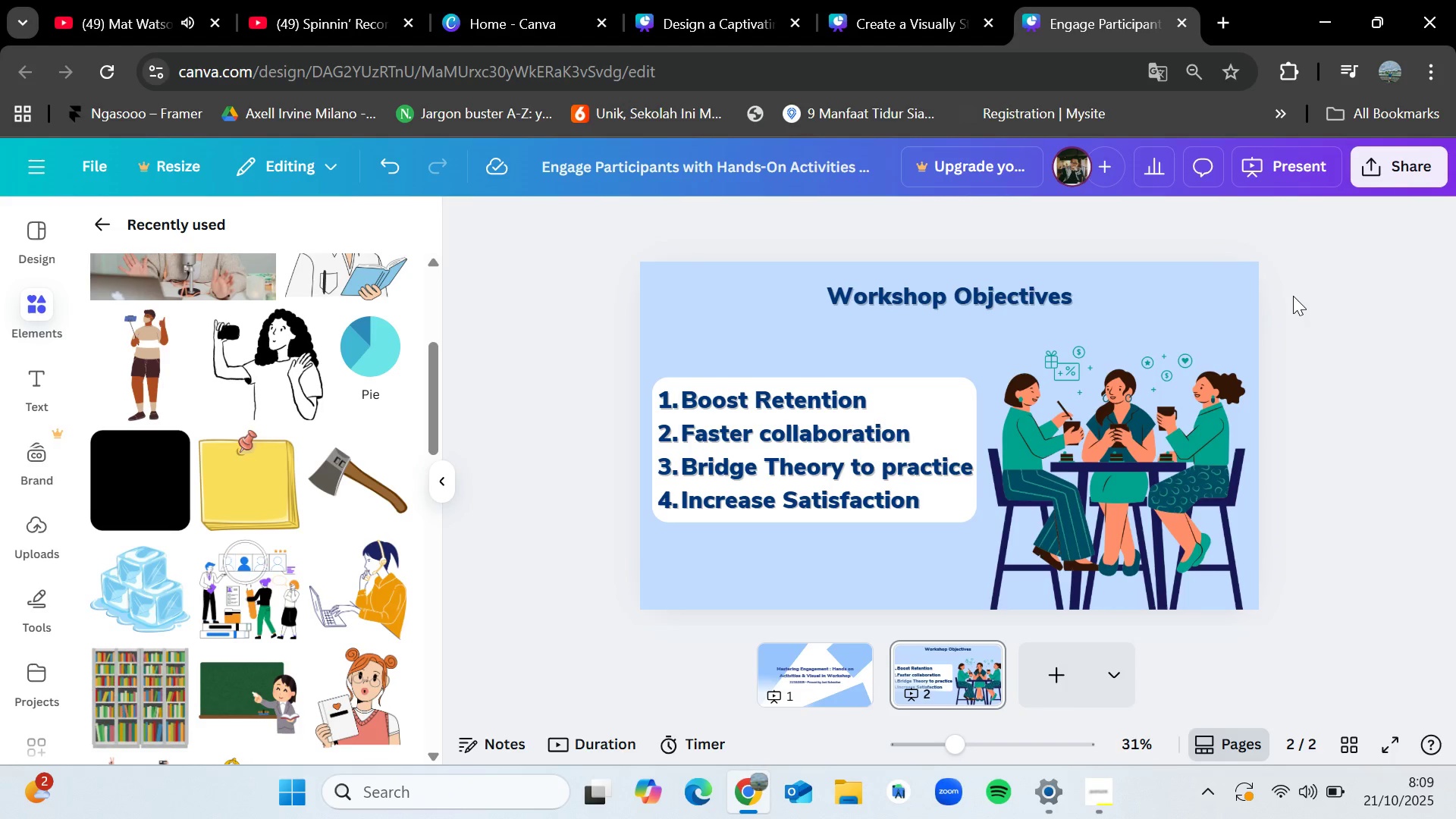 
wait(6.03)
 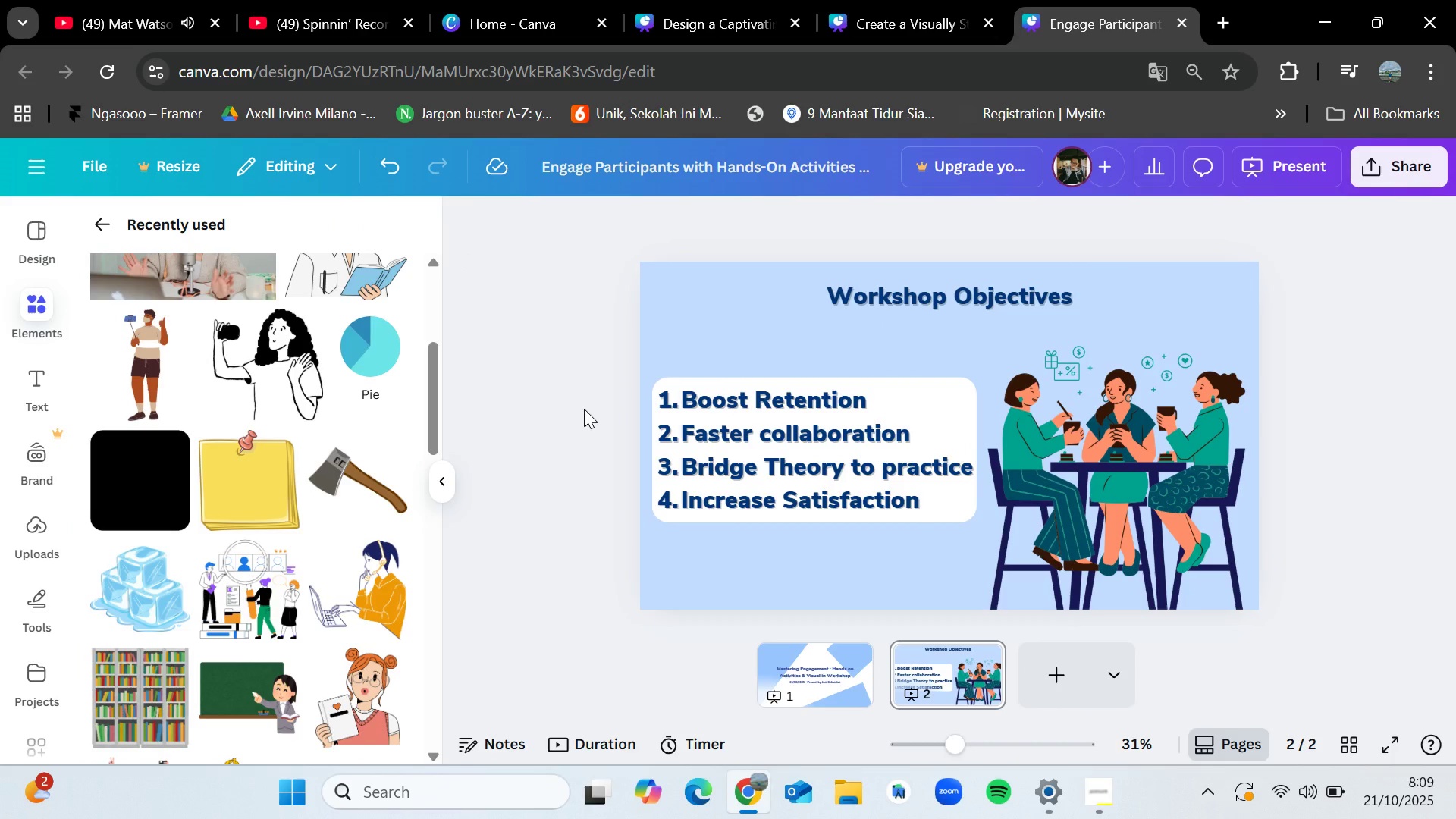 
left_click([105, 219])
 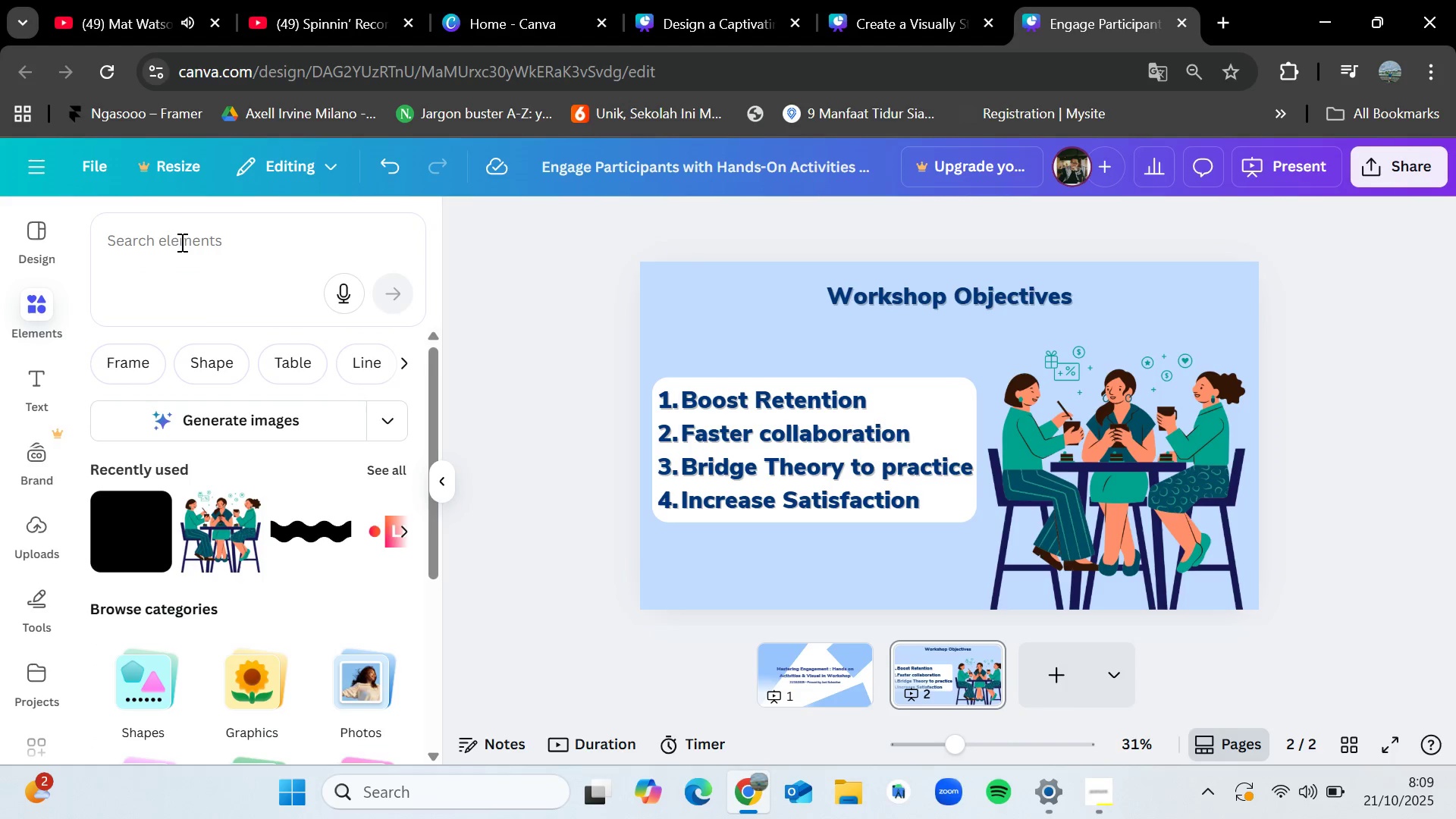 
left_click([180, 242])
 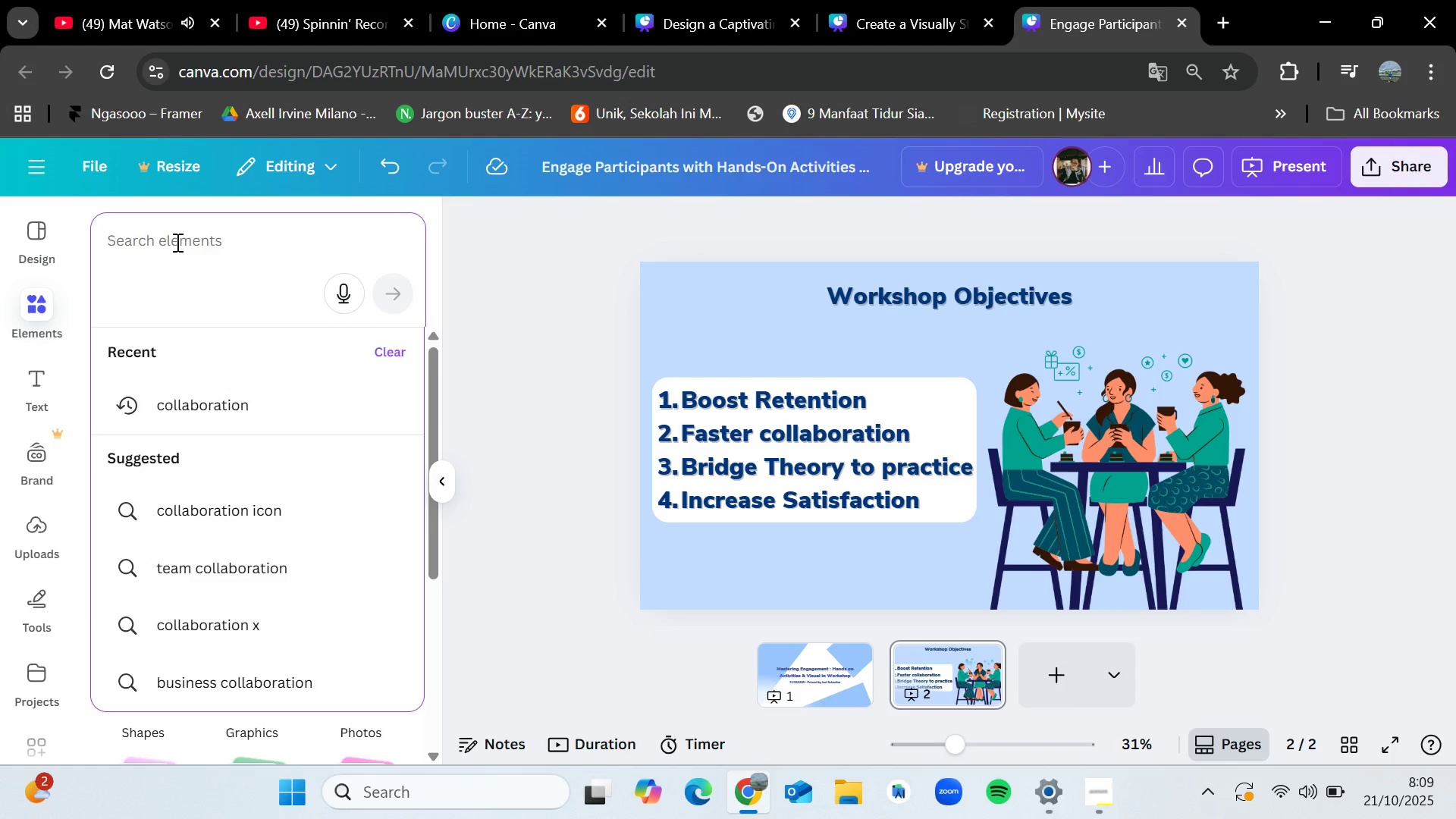 
type(workshop)
 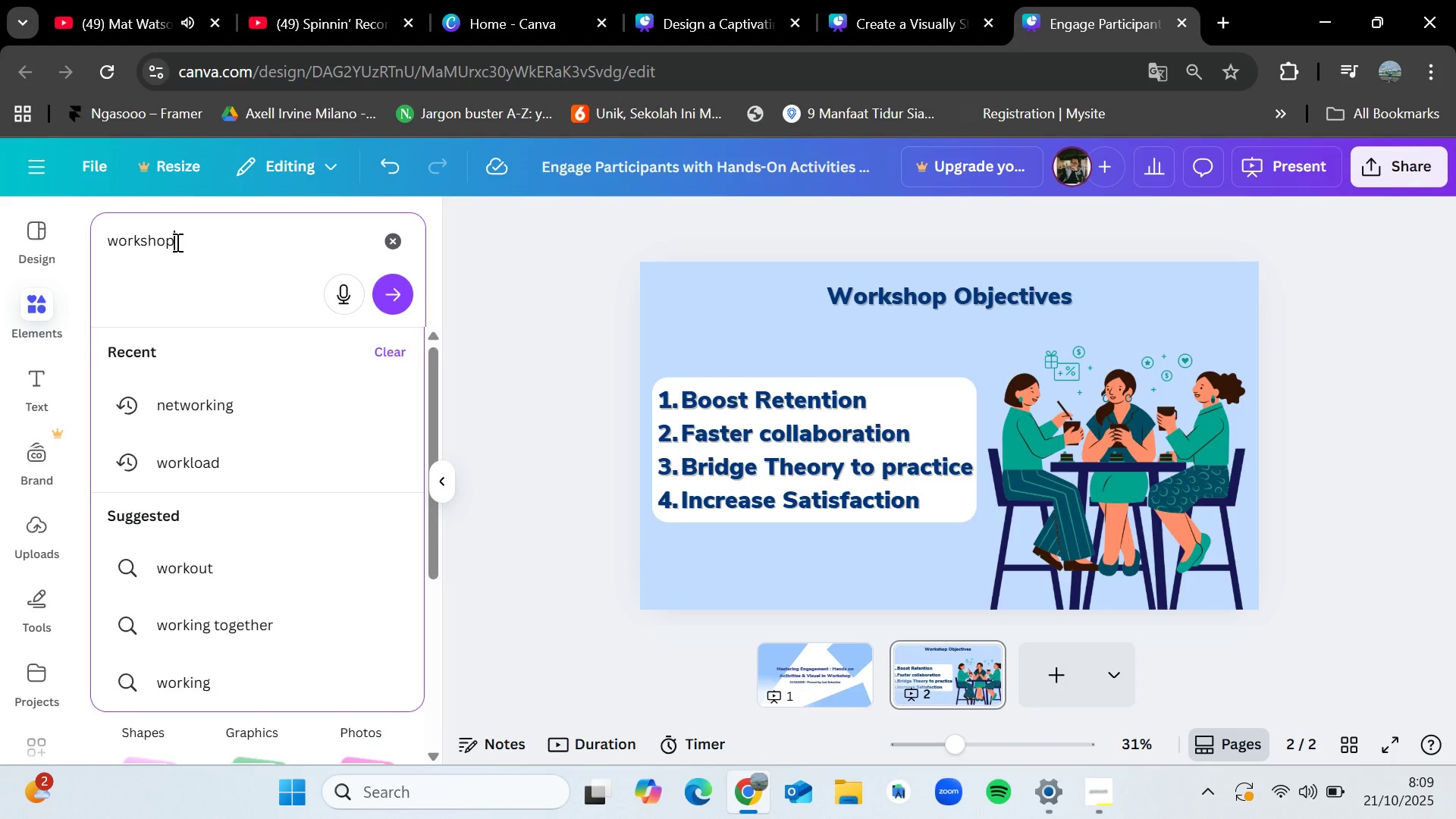 
key(Enter)
 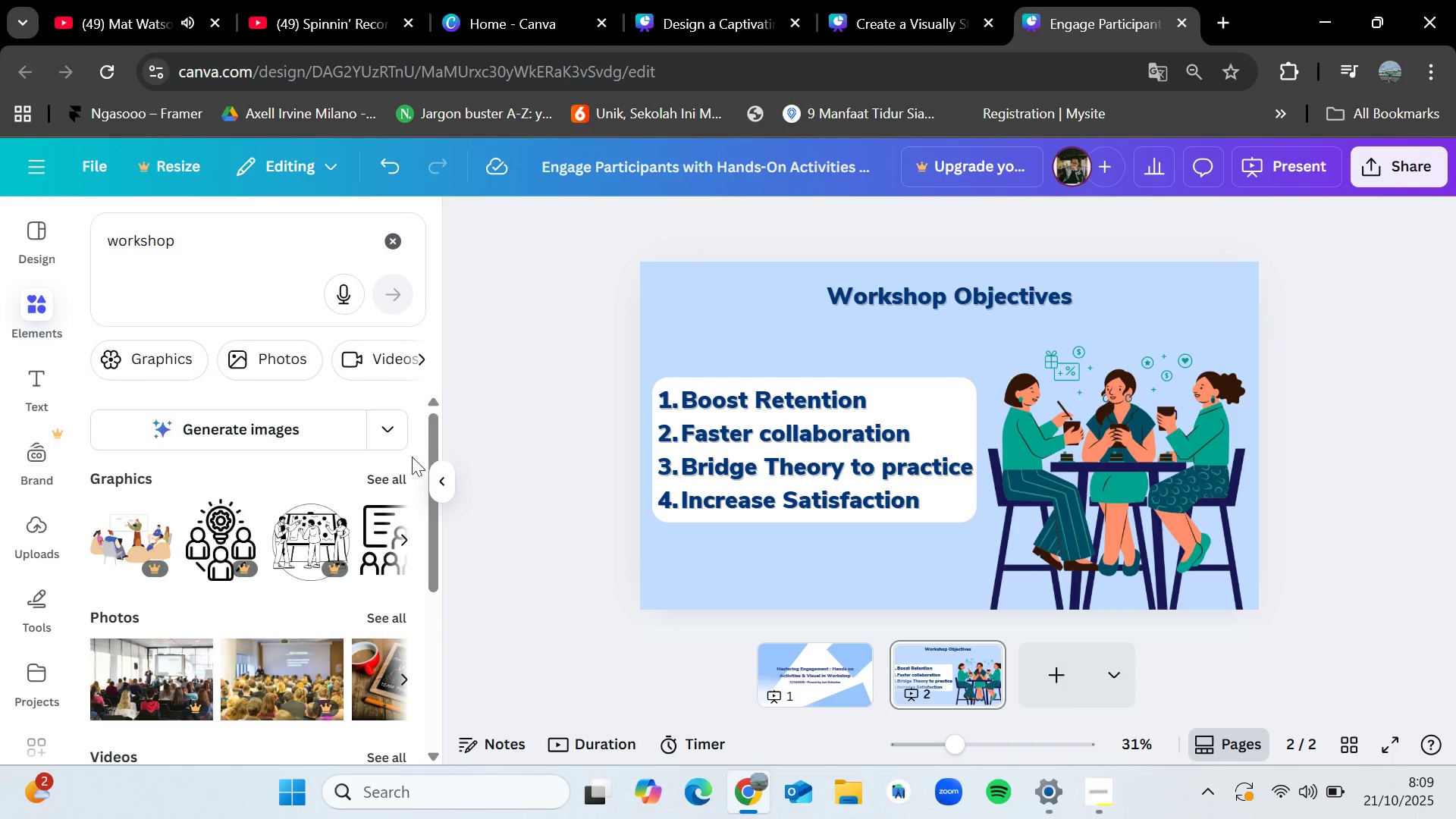 
left_click([403, 474])
 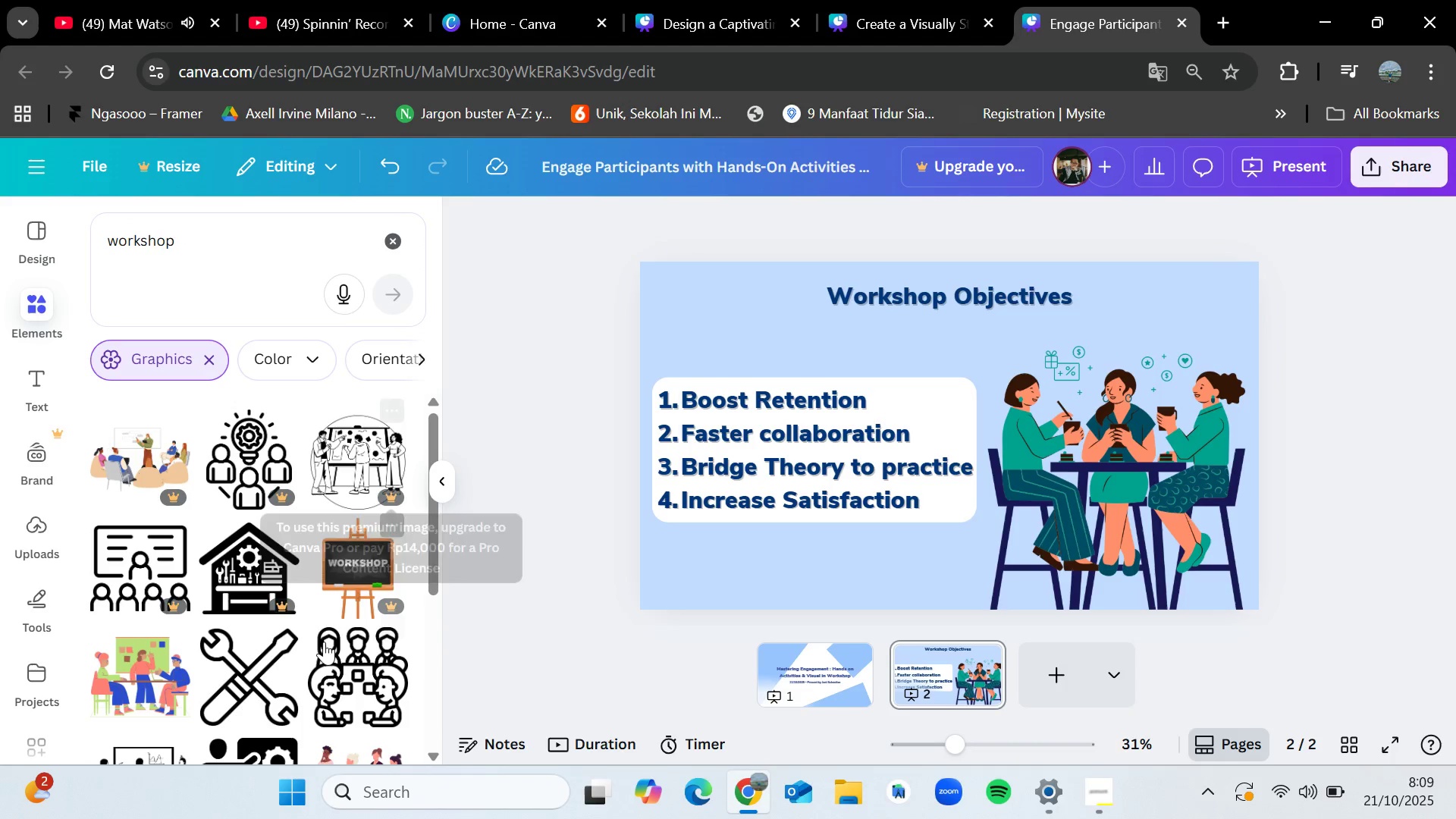 
scroll: coordinate [318, 649], scroll_direction: down, amount: 3.0
 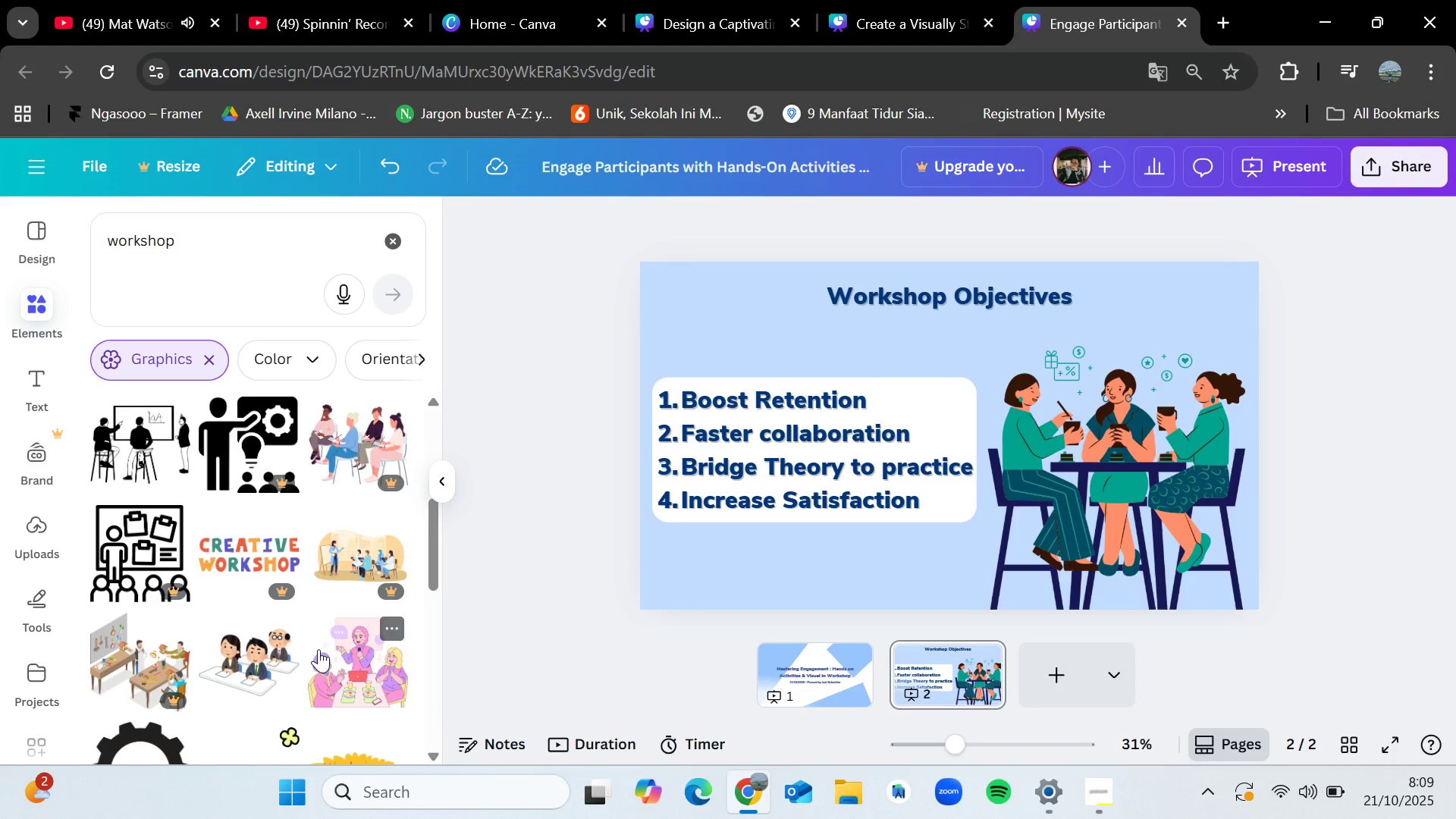 
scroll: coordinate [318, 649], scroll_direction: up, amount: 1.0
 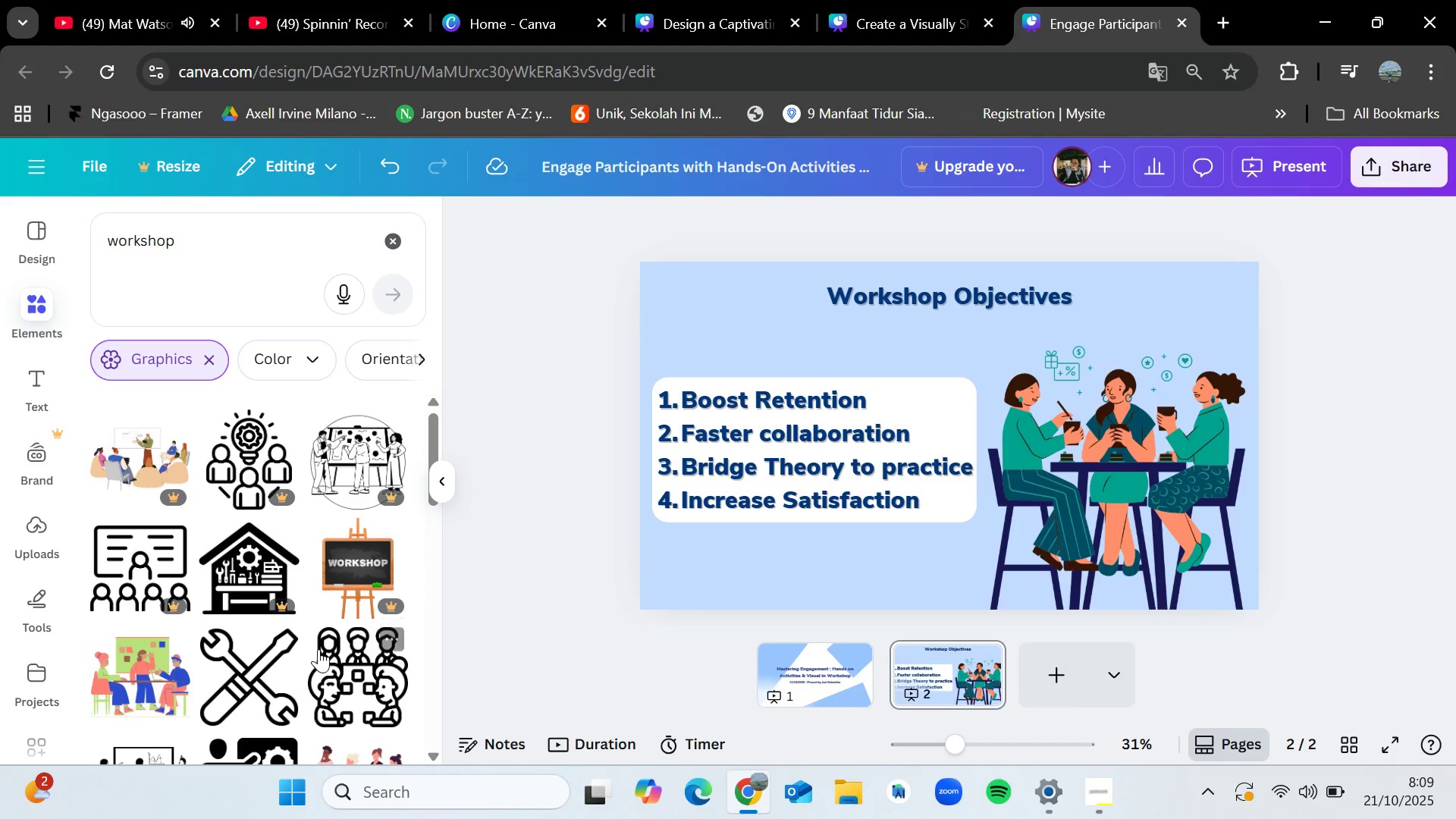 
scroll: coordinate [325, 640], scroll_direction: down, amount: 6.0
 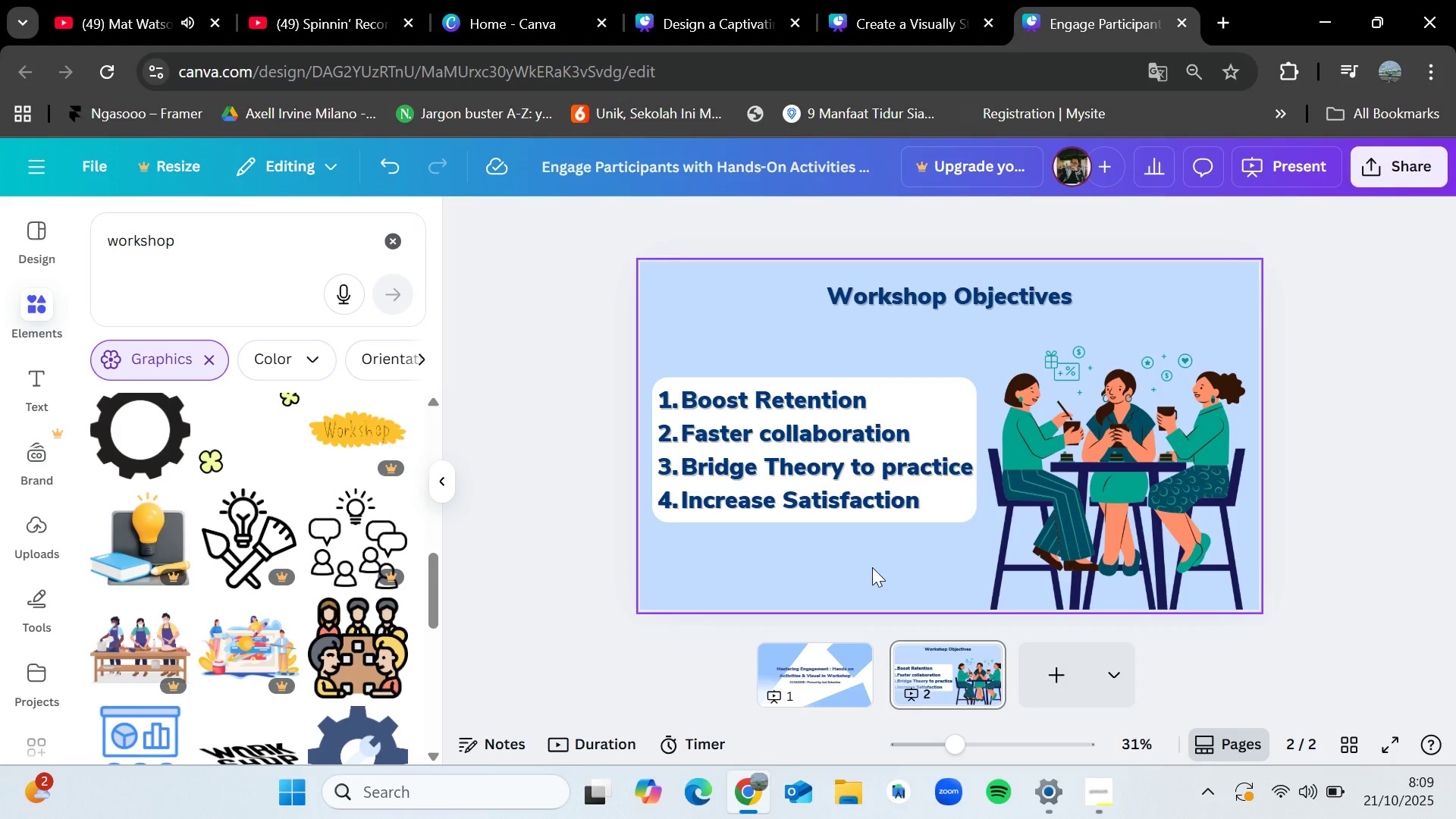 
wait(5.14)
 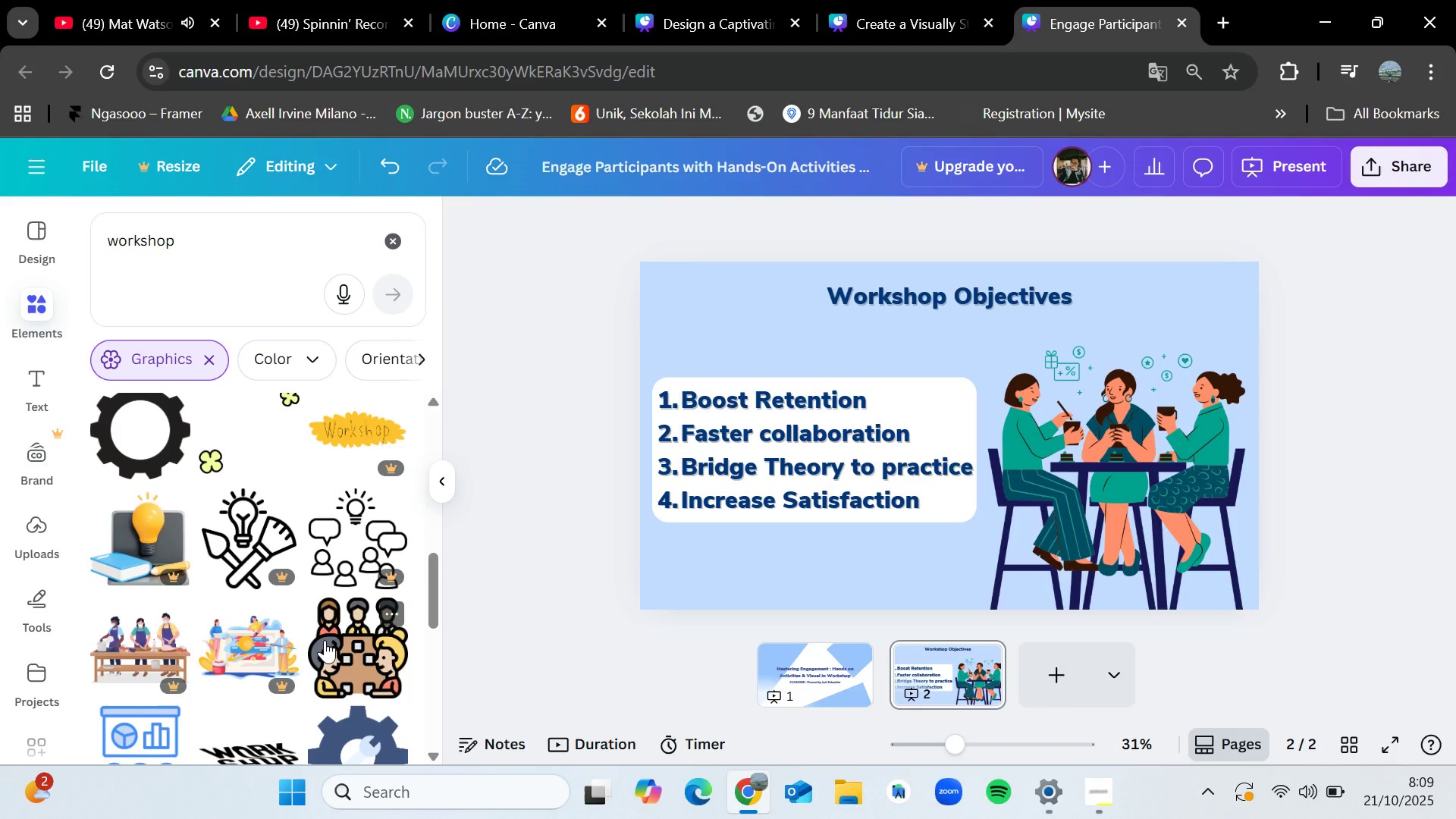 
left_click([1046, 671])
 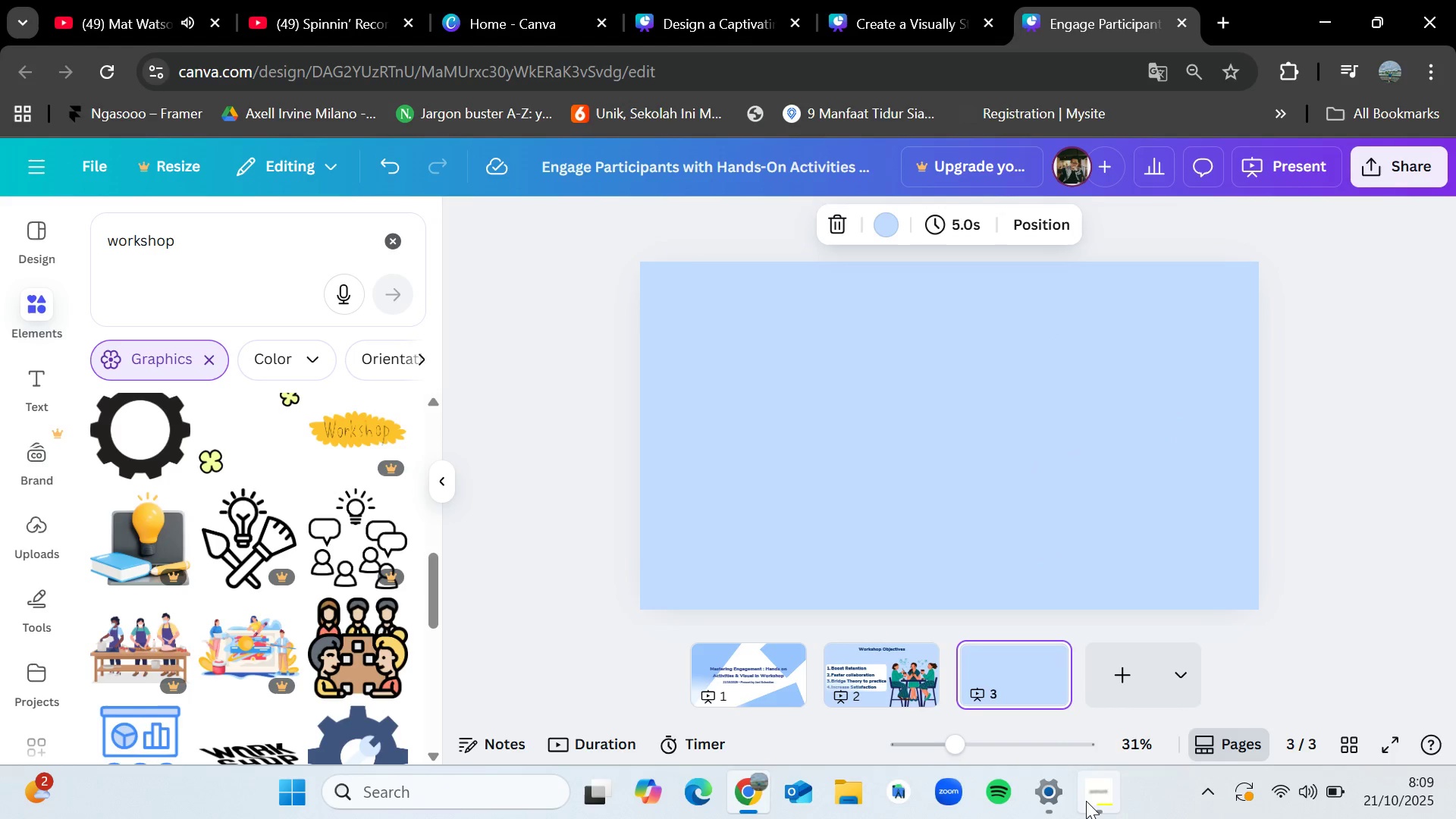 
left_click([1086, 801])